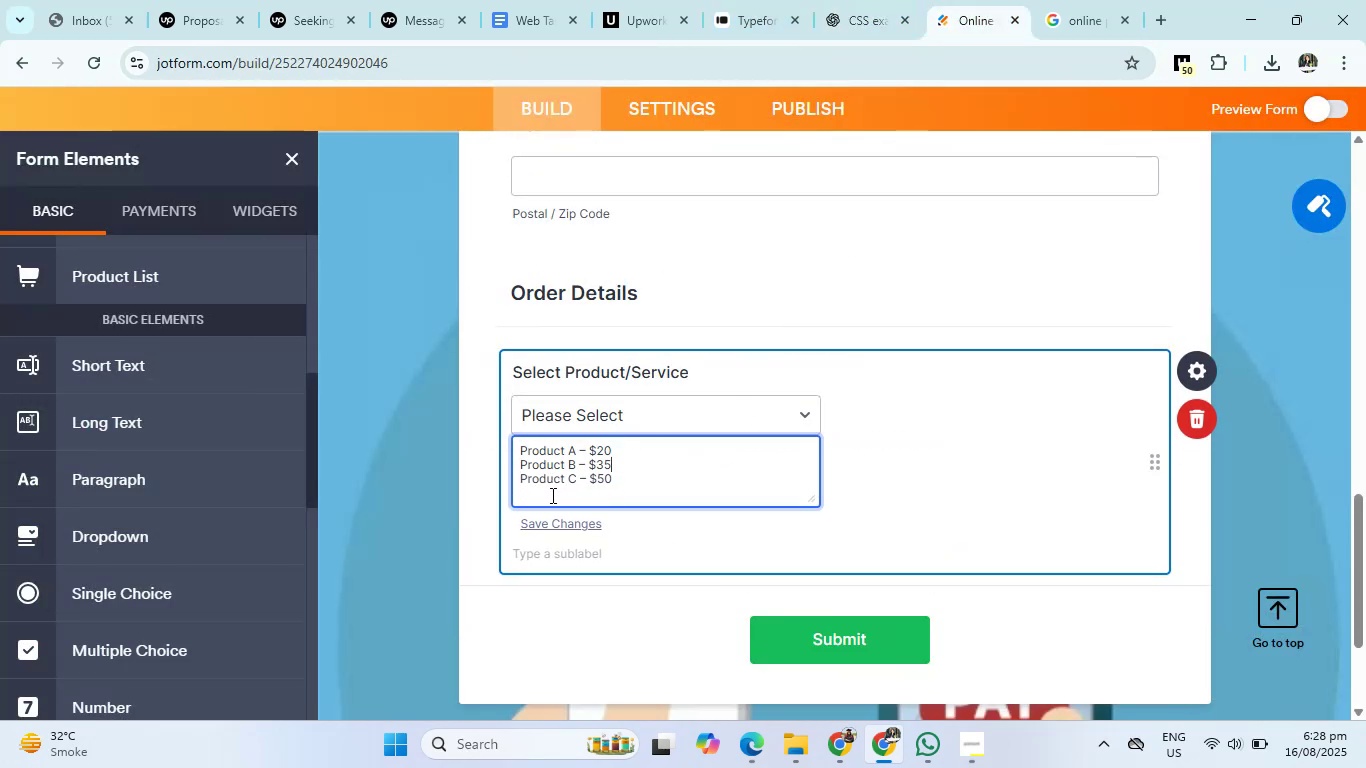 
left_click([549, 495])
 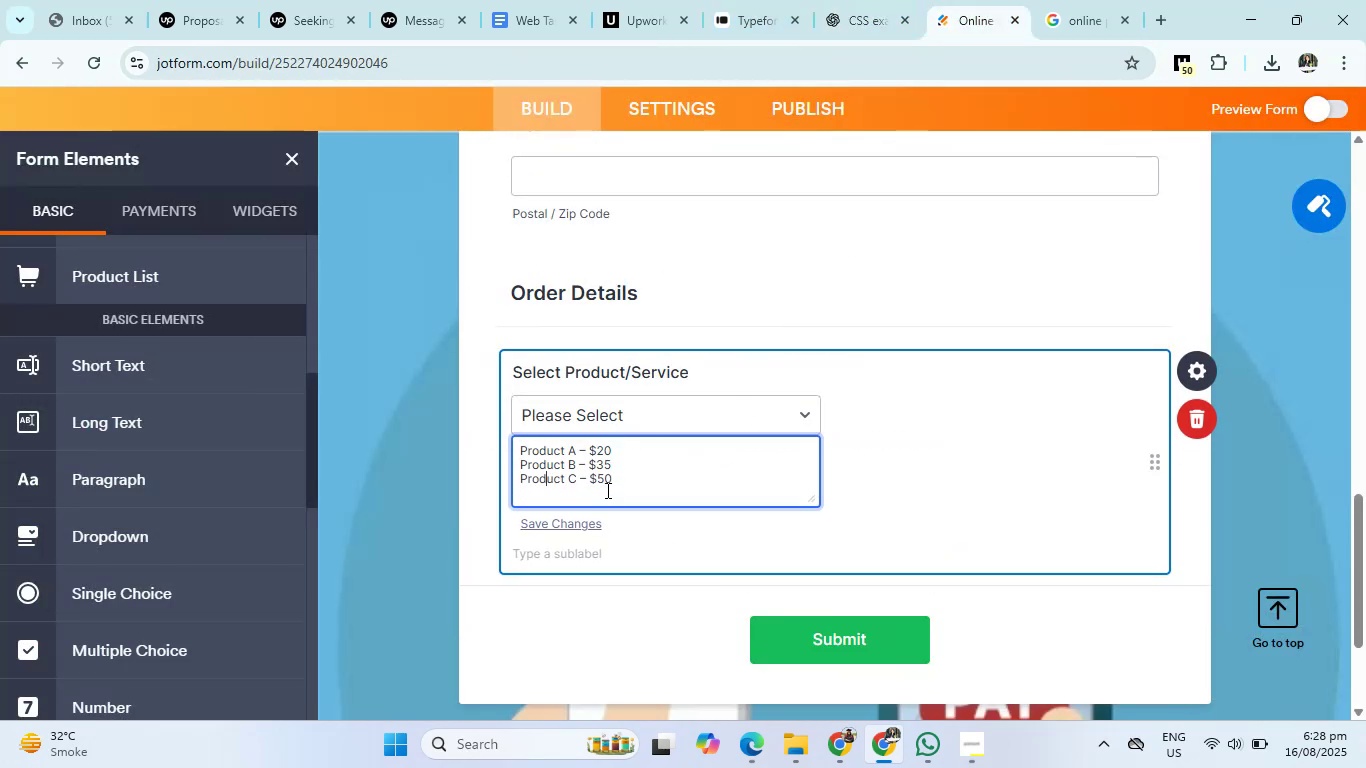 
left_click([610, 481])
 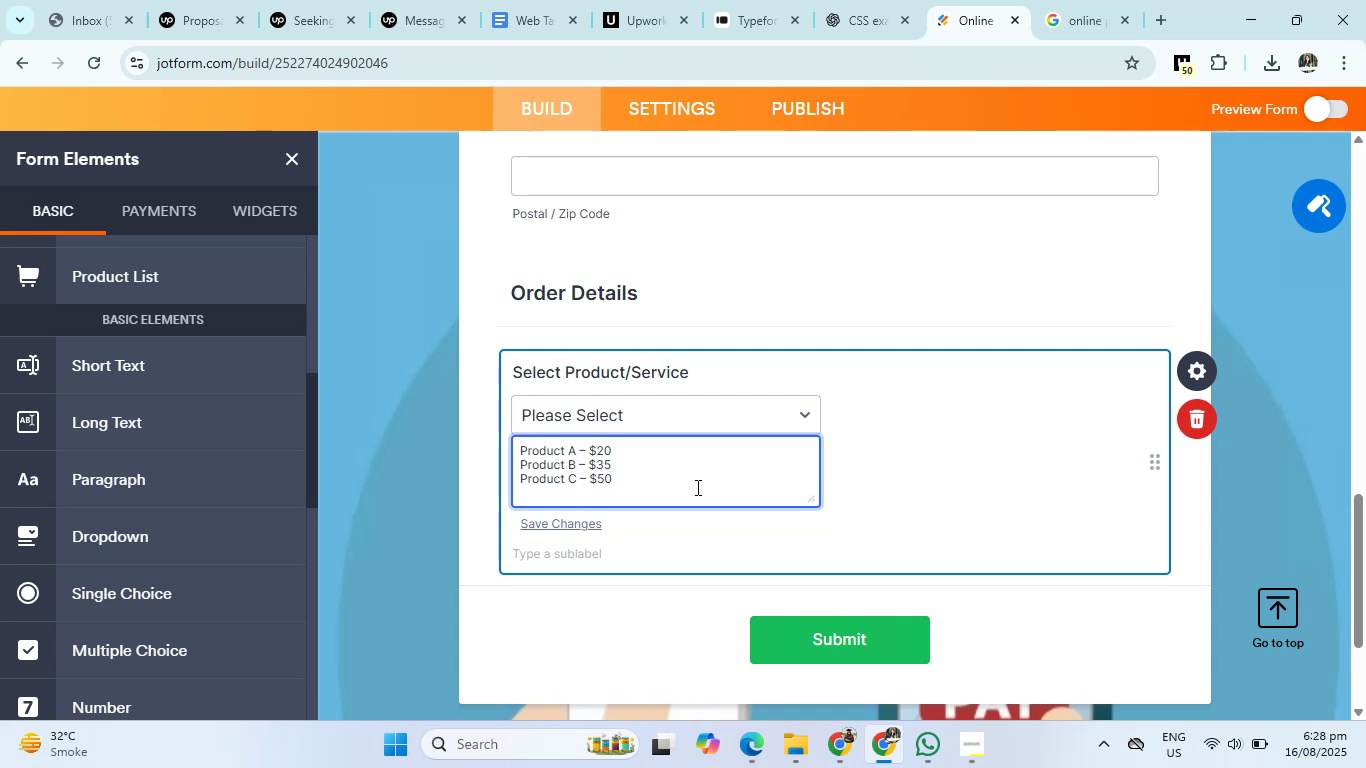 
key(Shift+ShiftRight)
 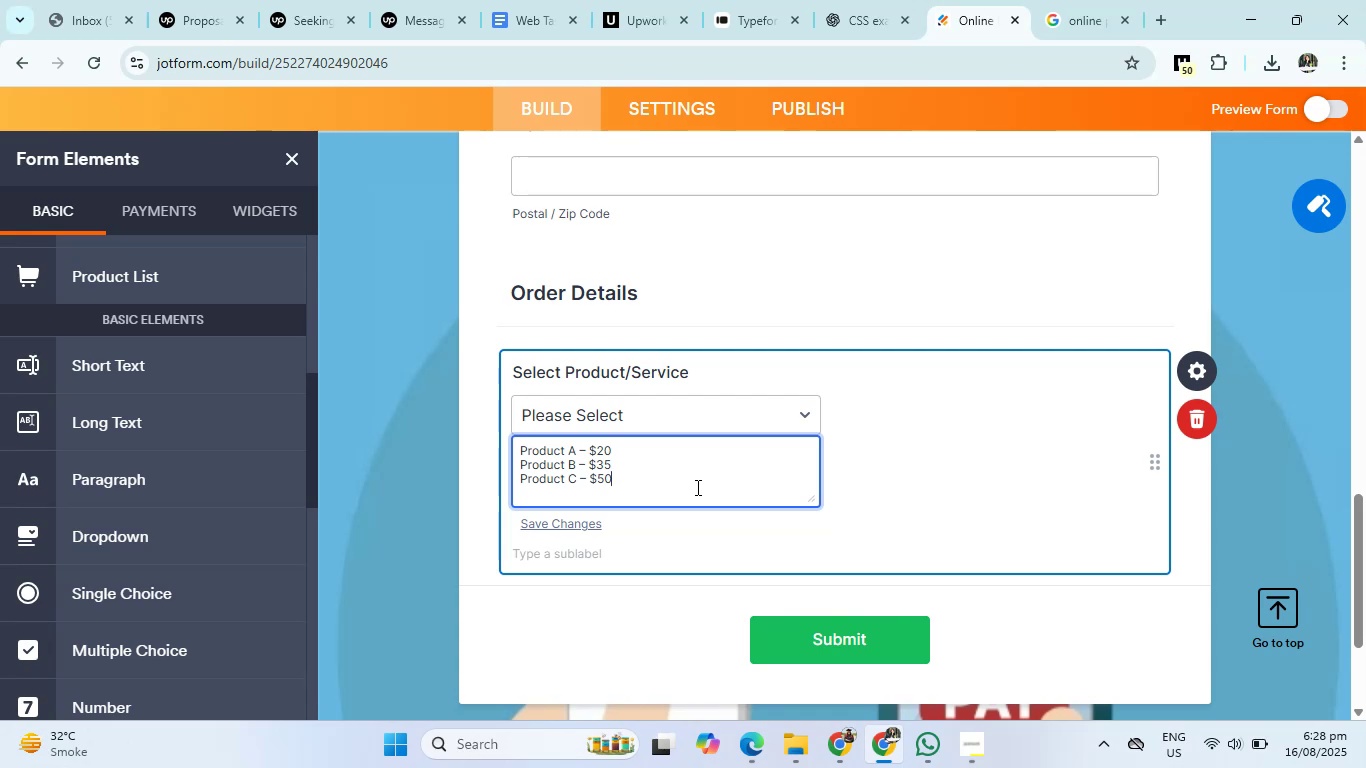 
key(Shift+Enter)
 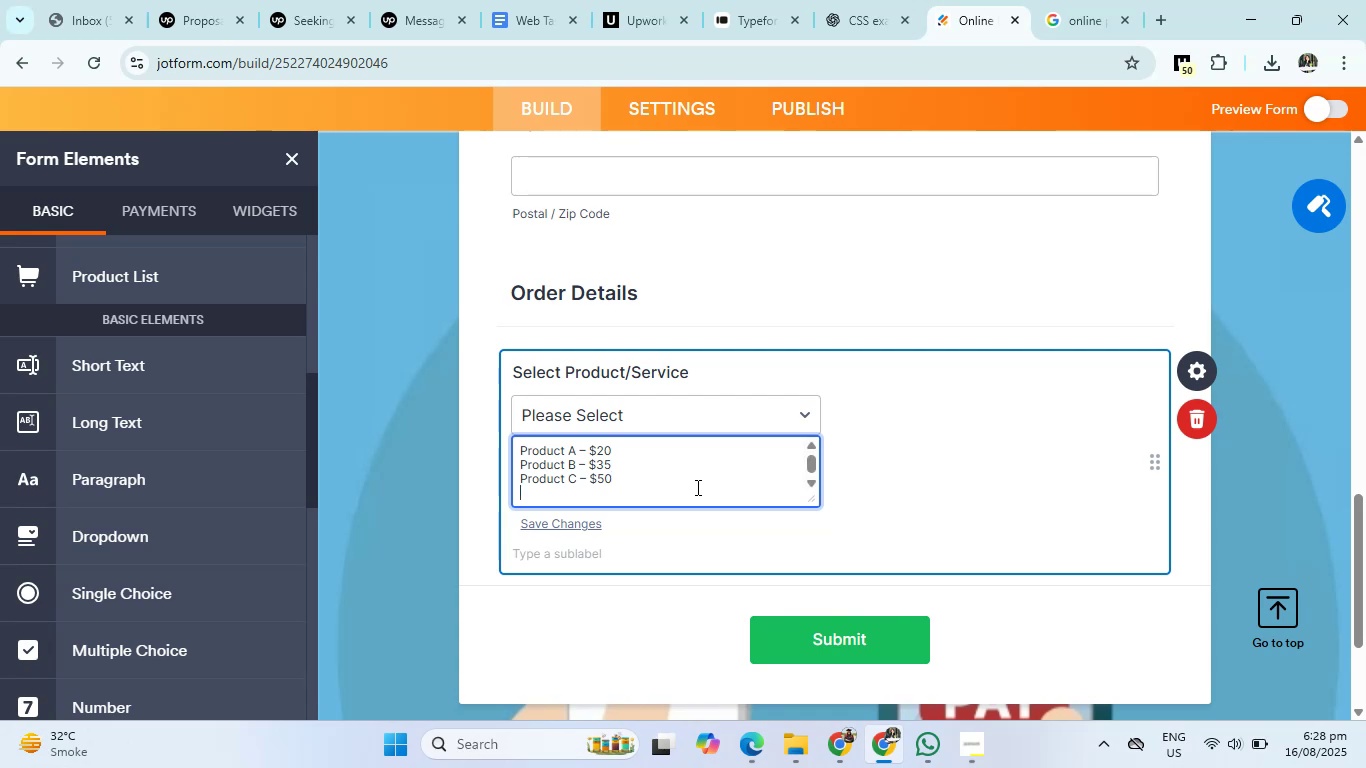 
type(Product D - )
 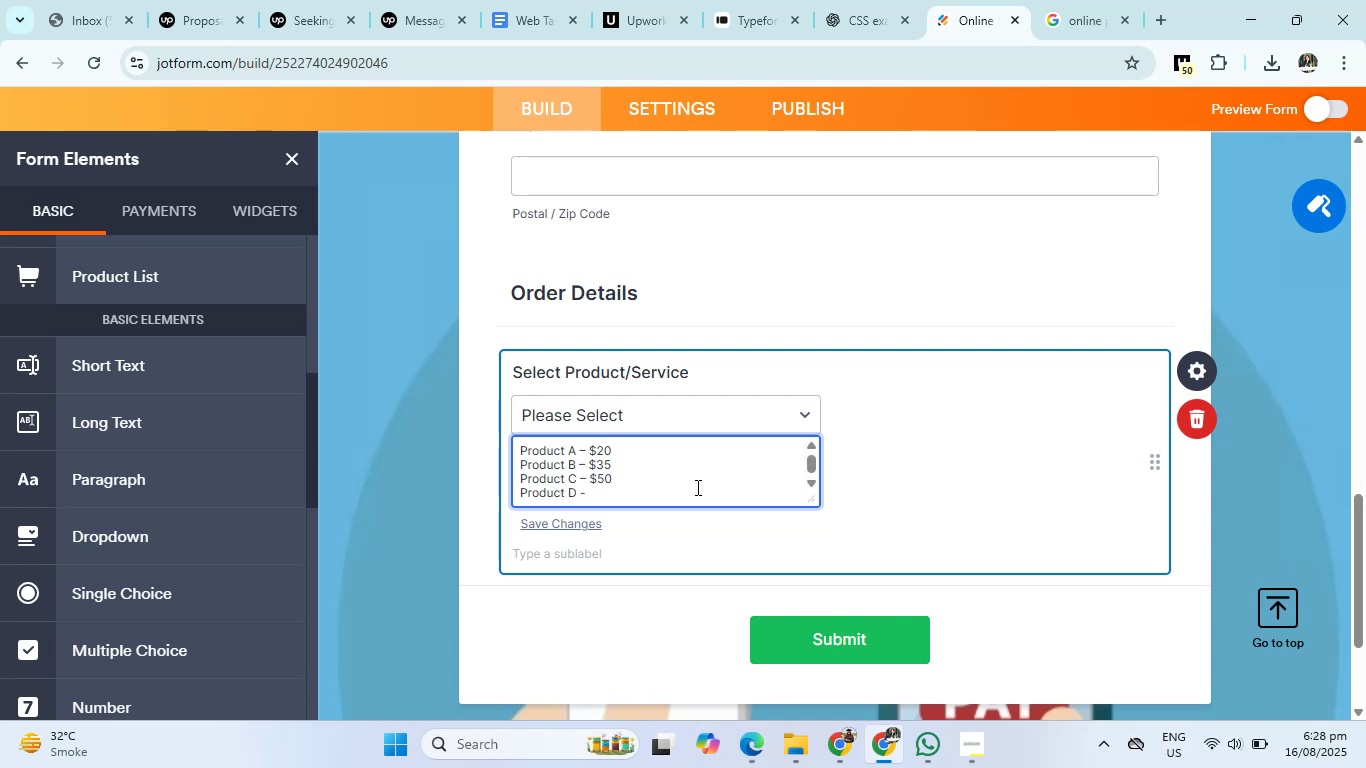 
key(Shift+4)
 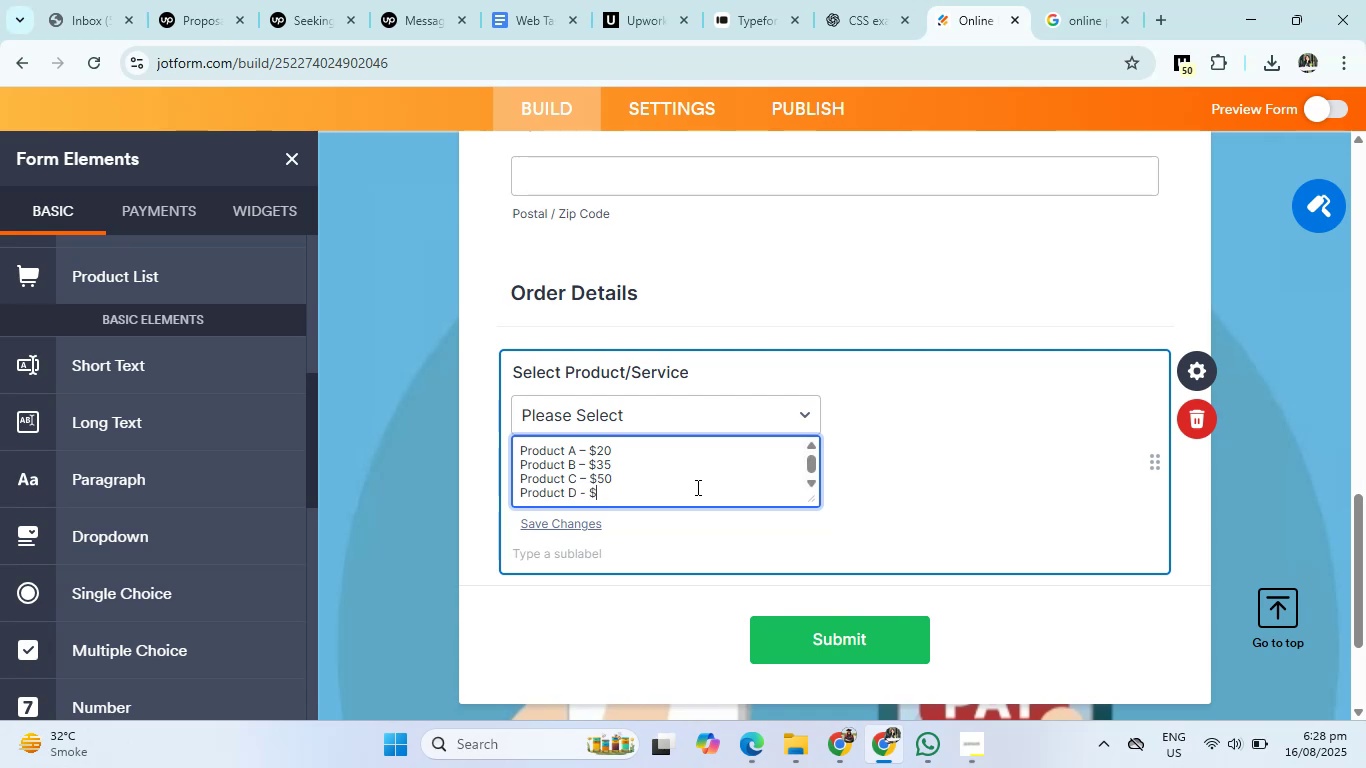 
key(Numpad1)
 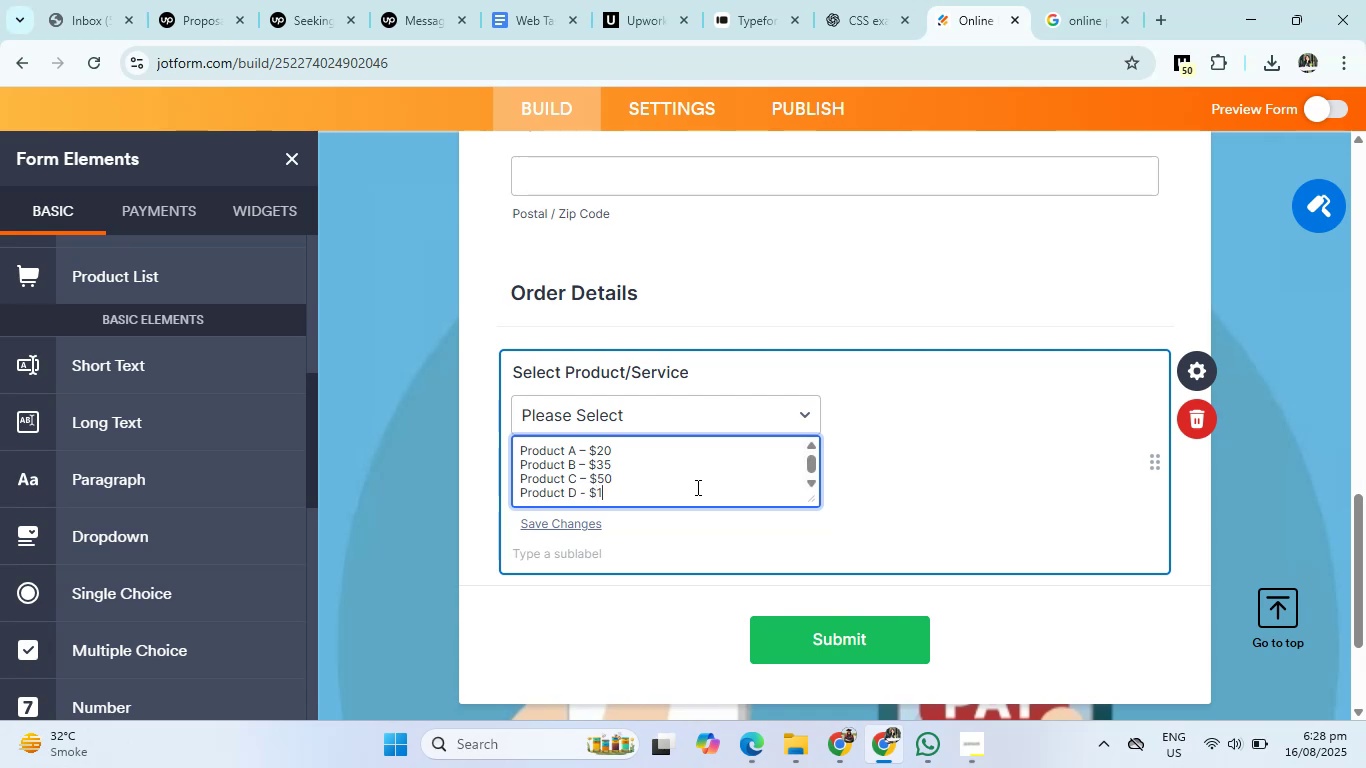 
key(Numpad0)
 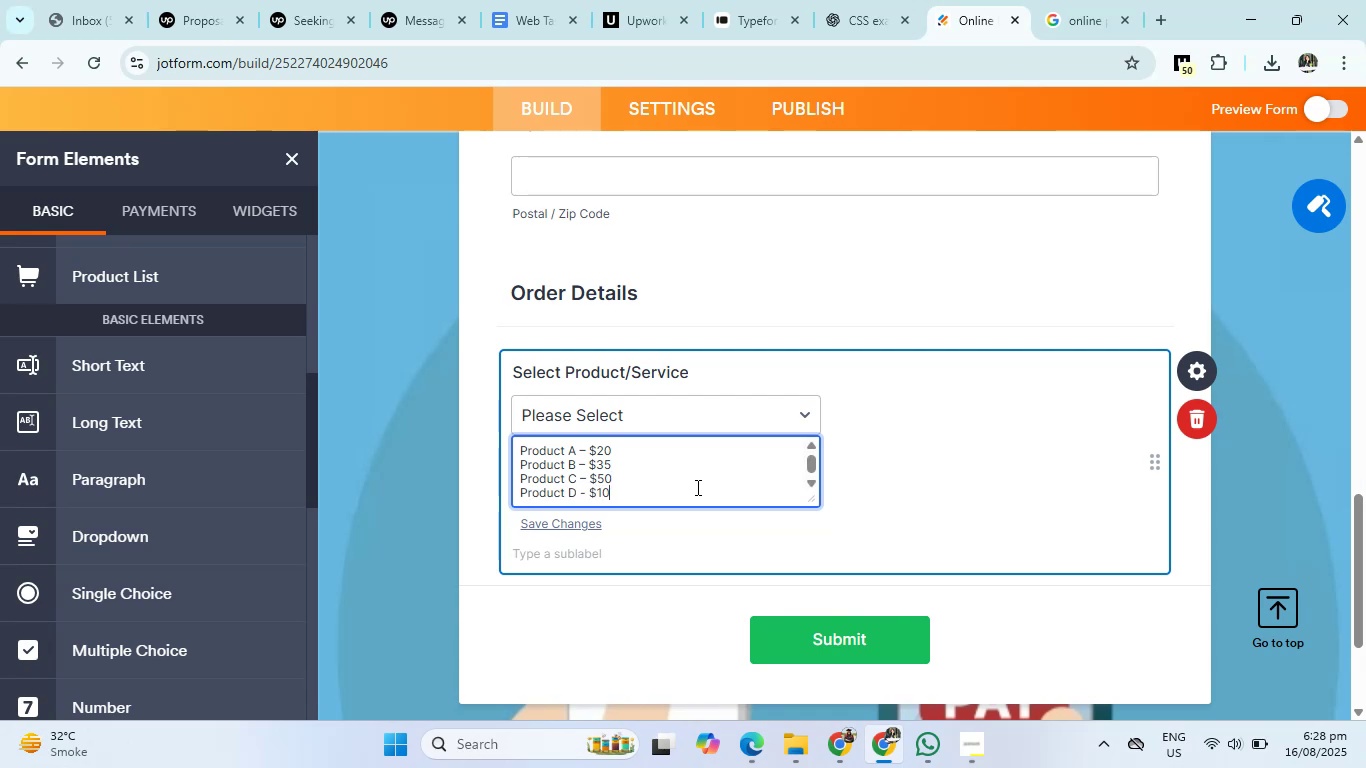 
key(Numpad0)
 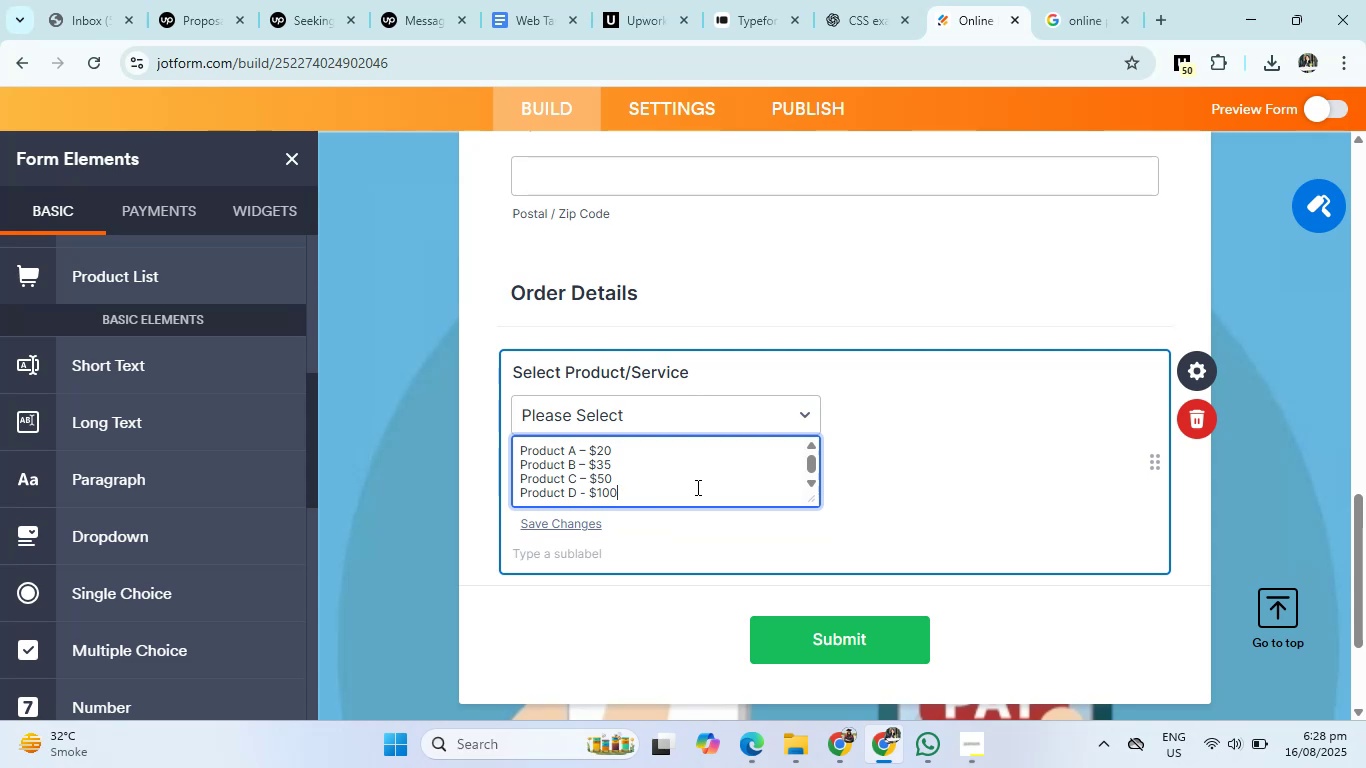 
left_click([935, 482])
 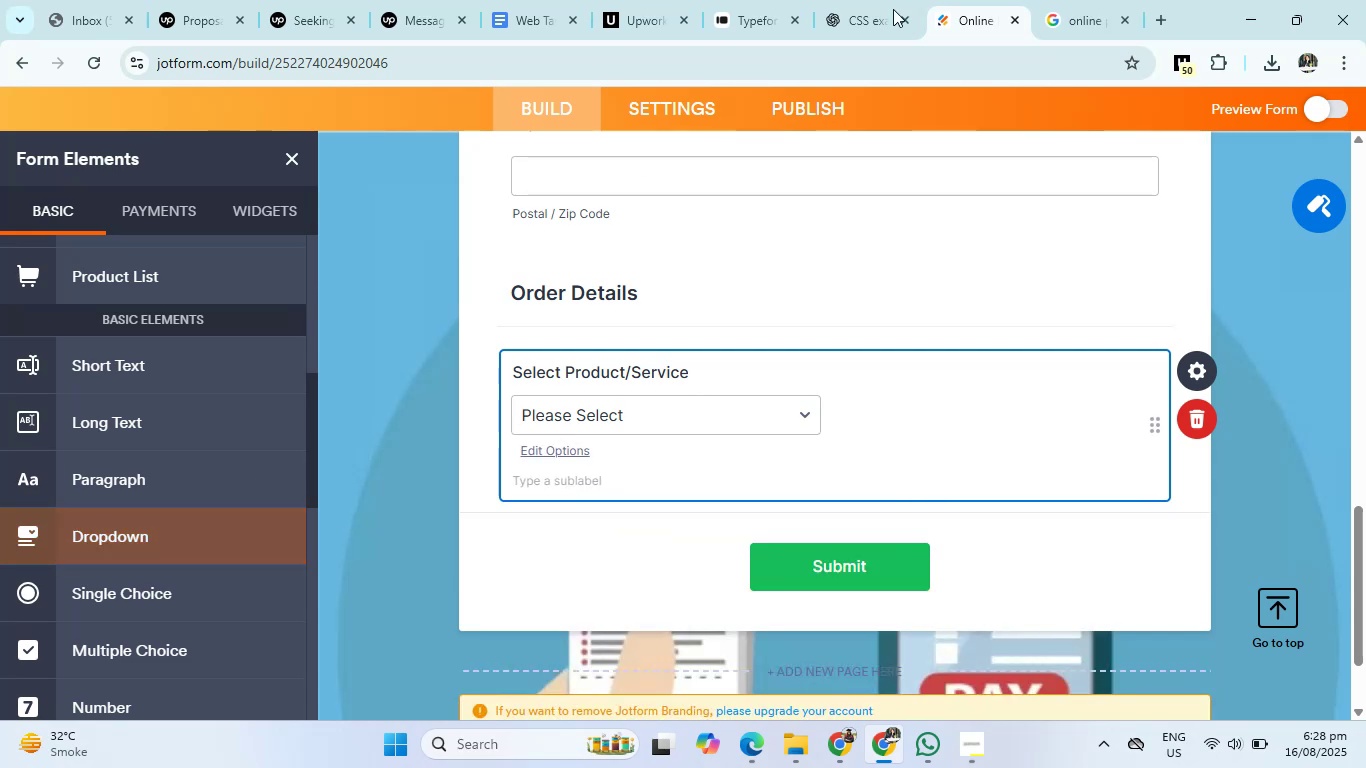 
left_click([846, 0])
 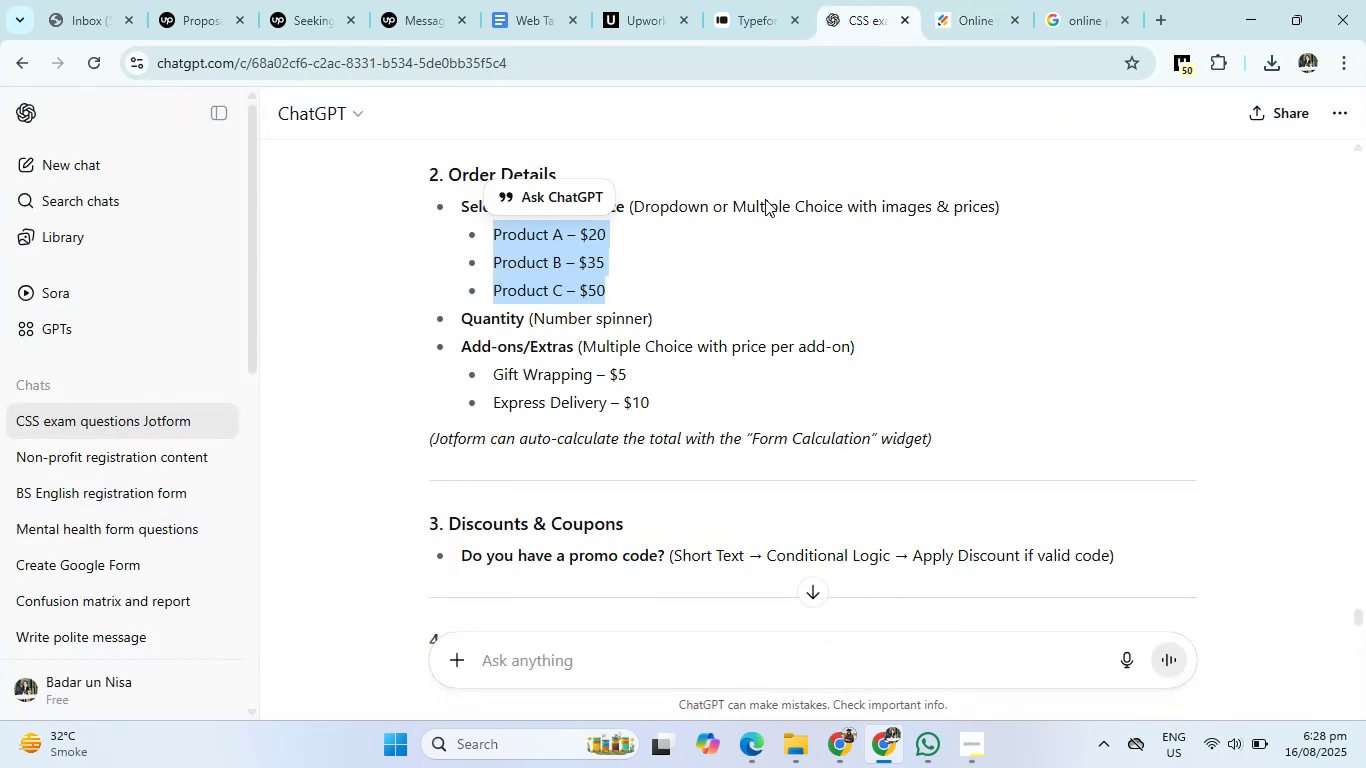 
scroll: coordinate [708, 359], scroll_direction: down, amount: 1.0
 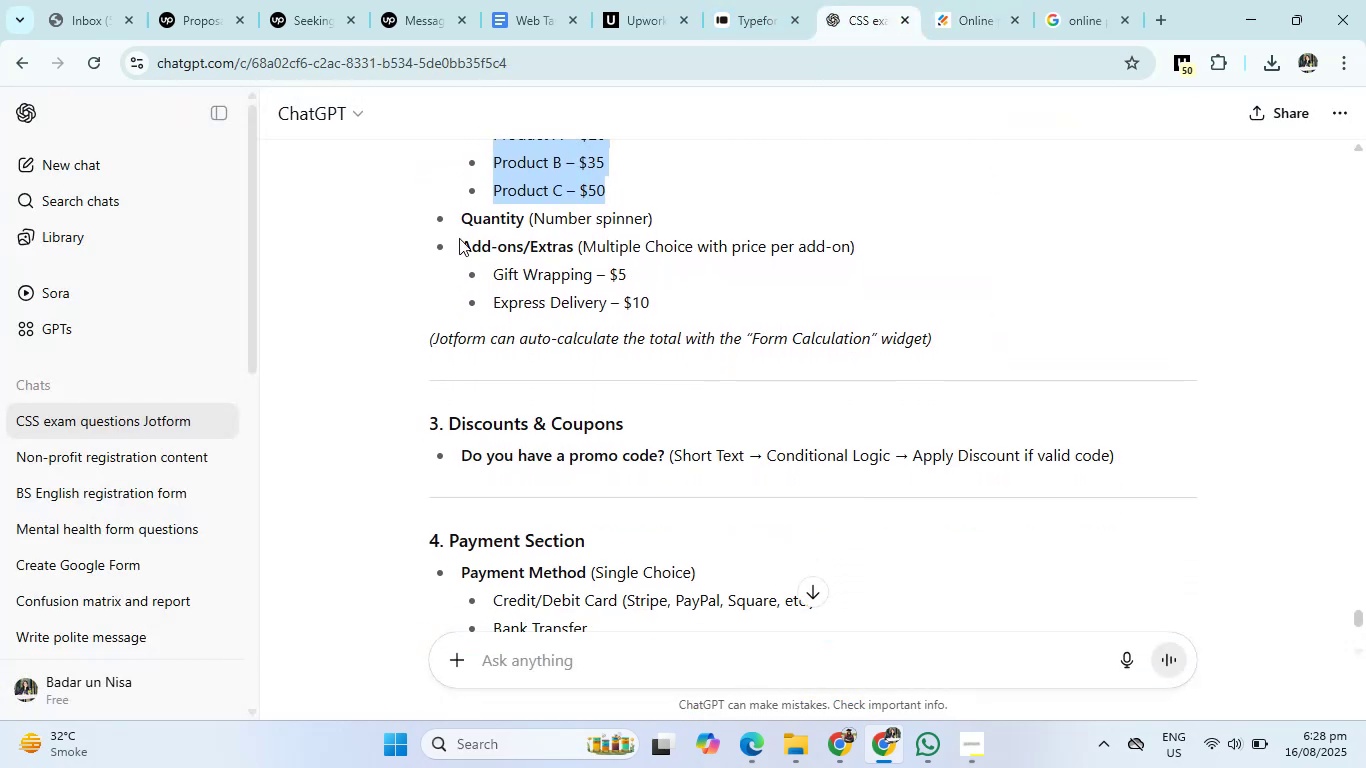 
left_click_drag(start_coordinate=[459, 221], to_coordinate=[524, 222])
 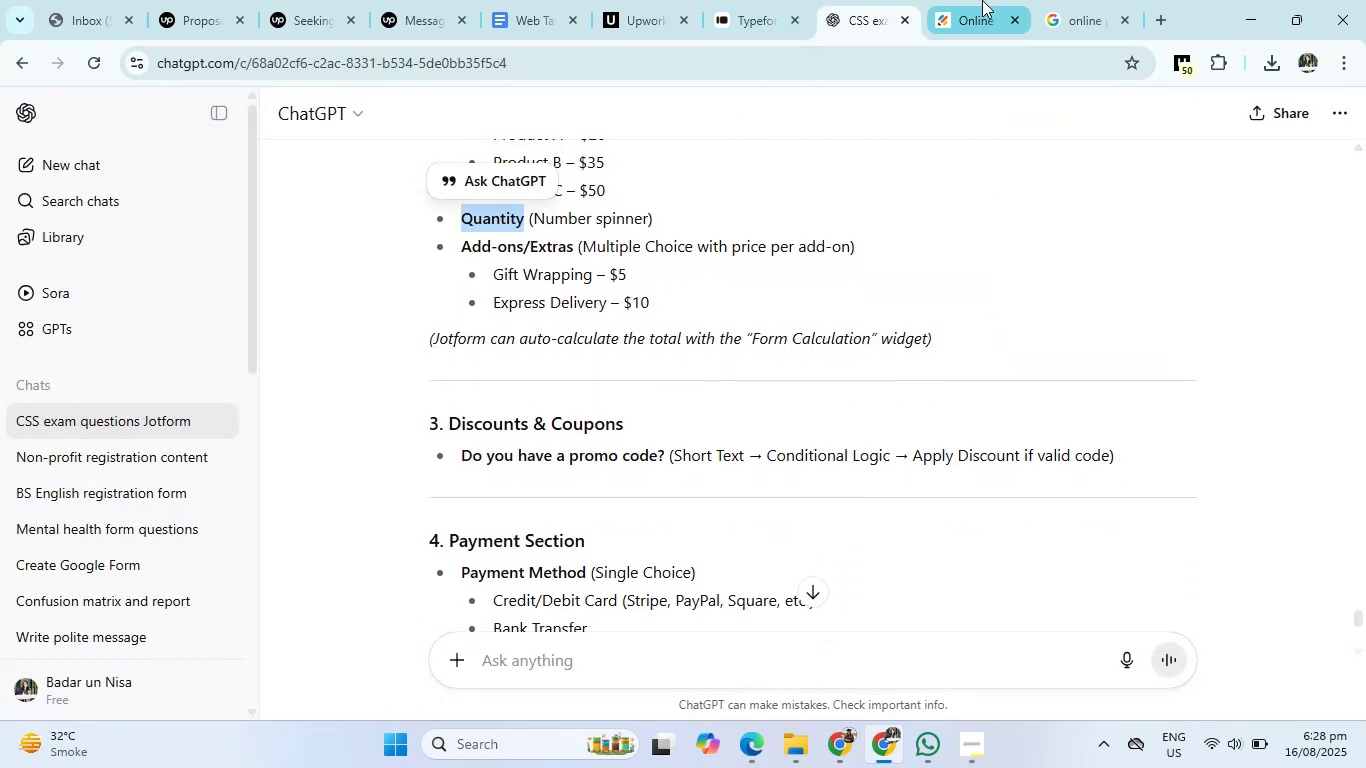 
left_click([982, 0])
 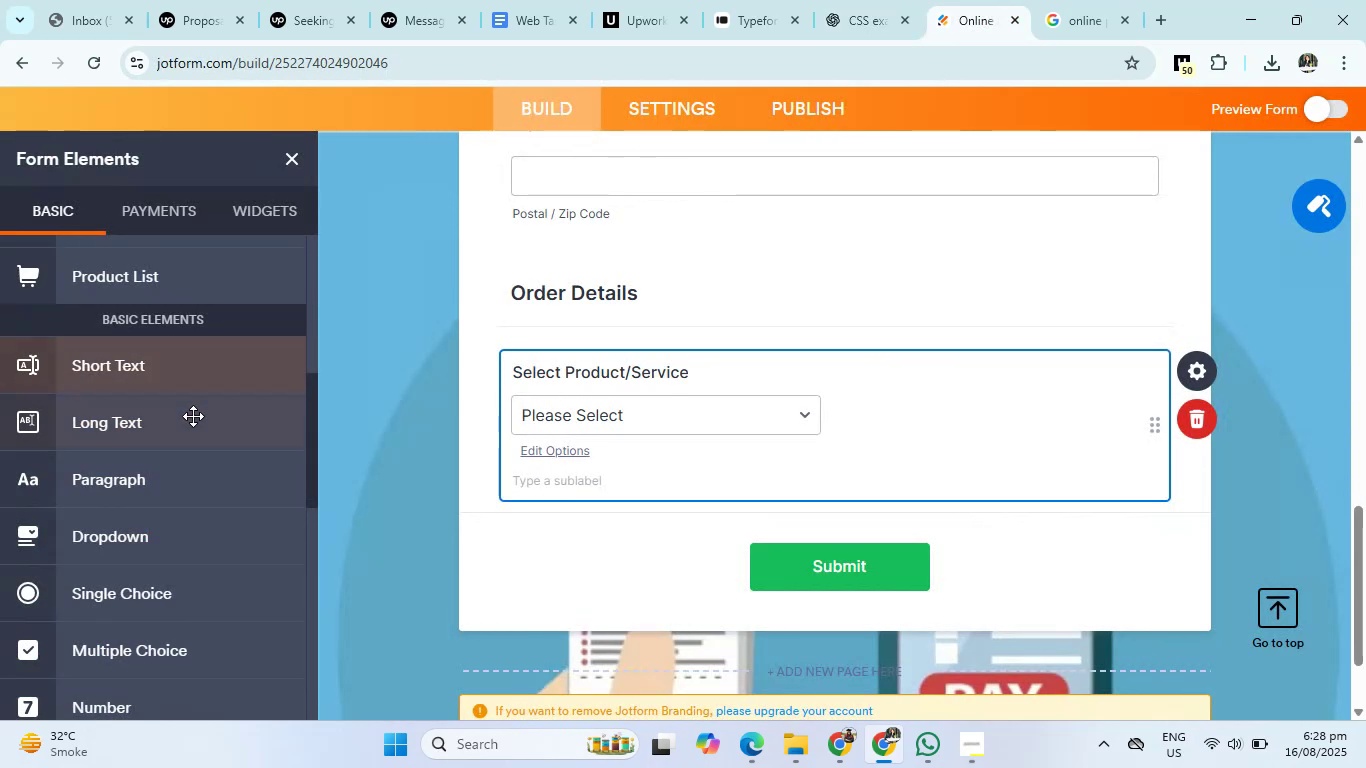 
scroll: coordinate [184, 449], scroll_direction: up, amount: 4.0
 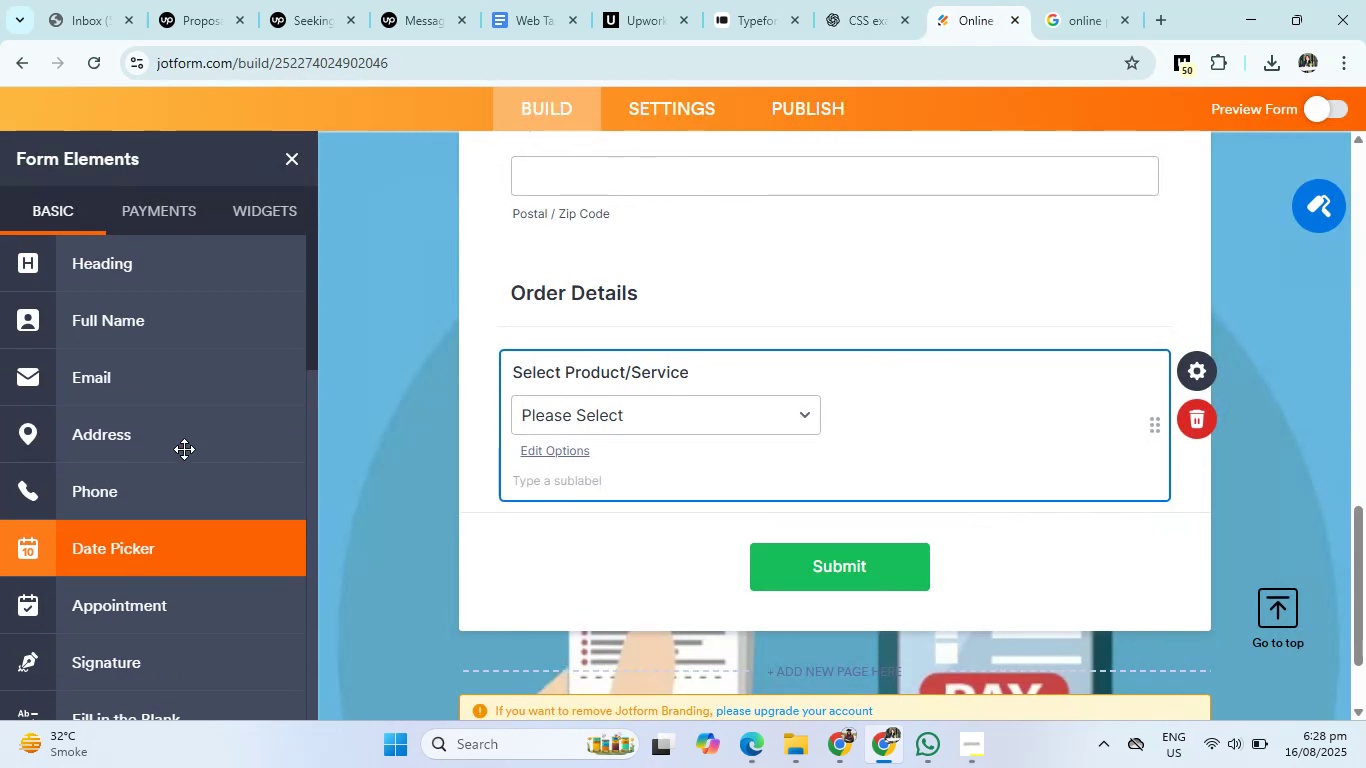 
scroll: coordinate [184, 449], scroll_direction: down, amount: 1.0
 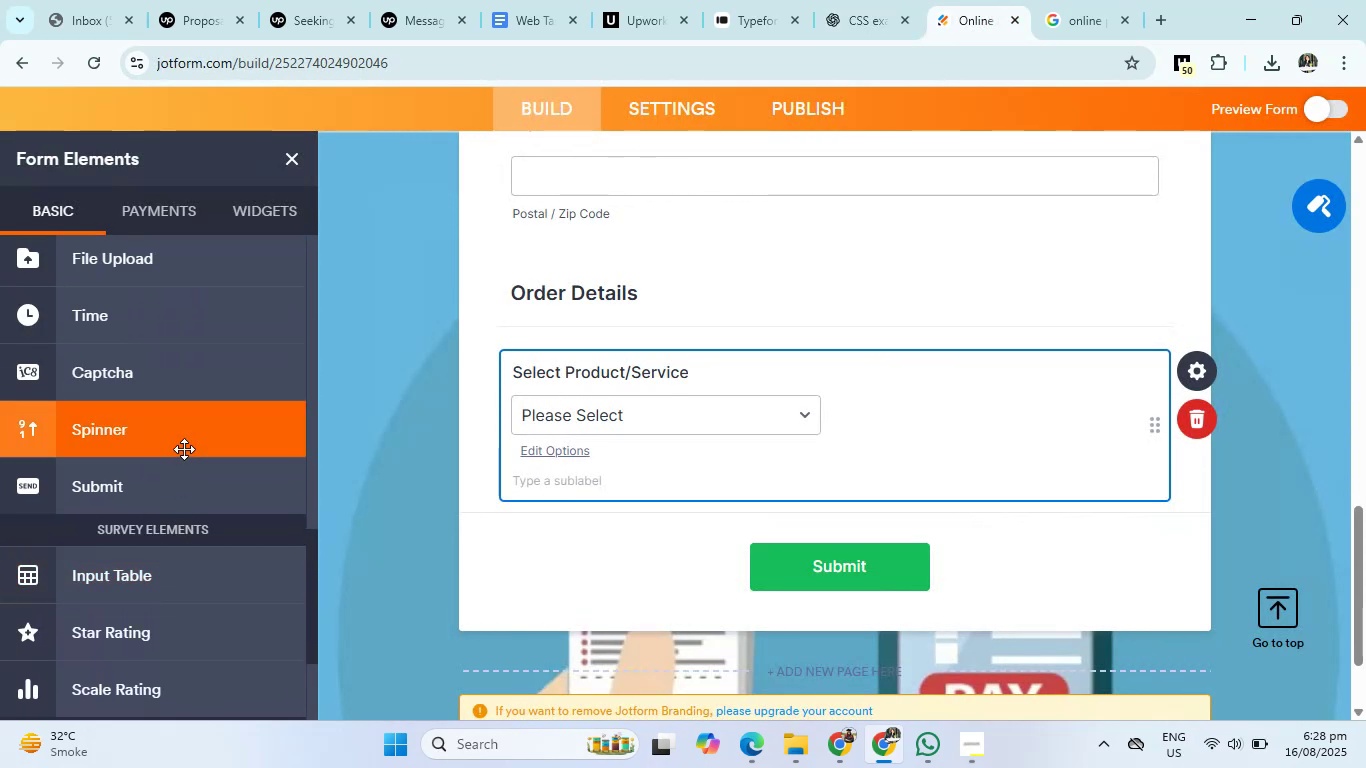 
left_click([184, 449])
 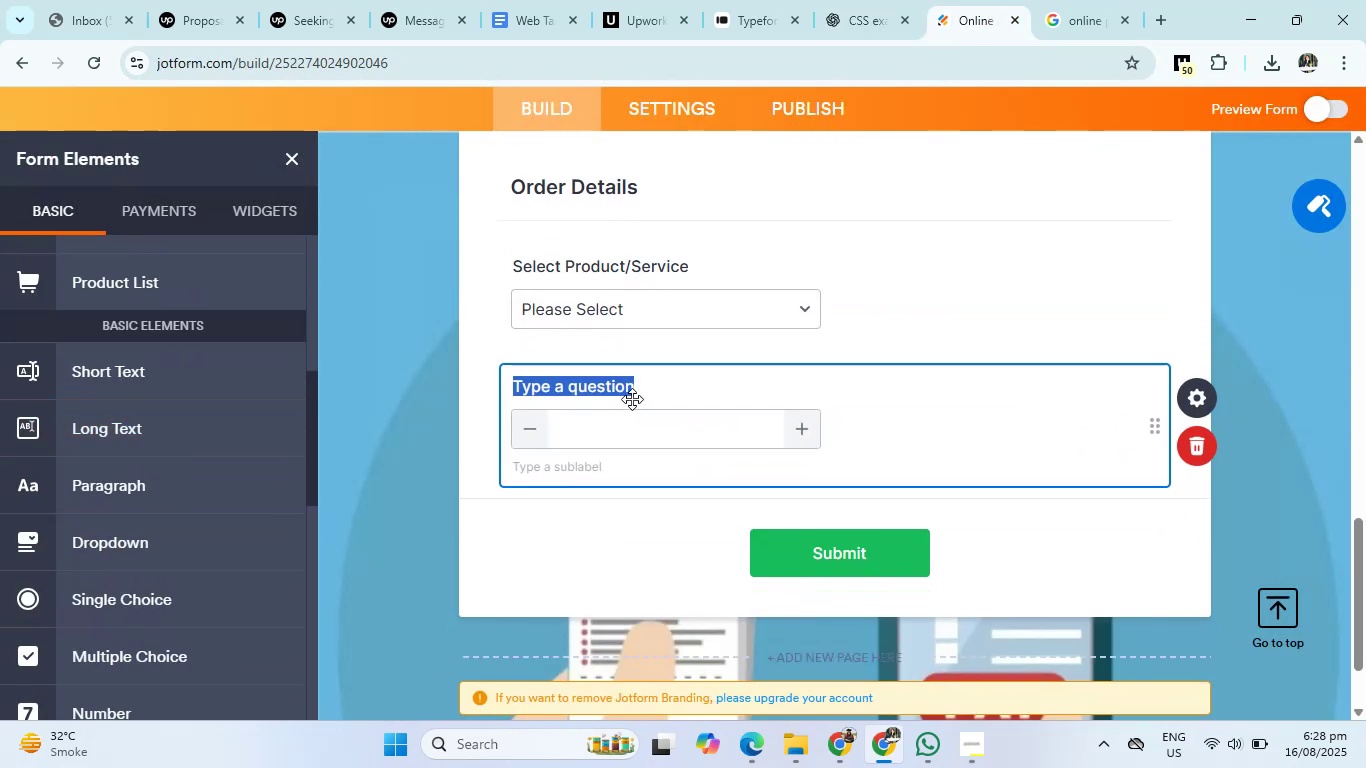 
key(Backspace)
type(Quantity)
 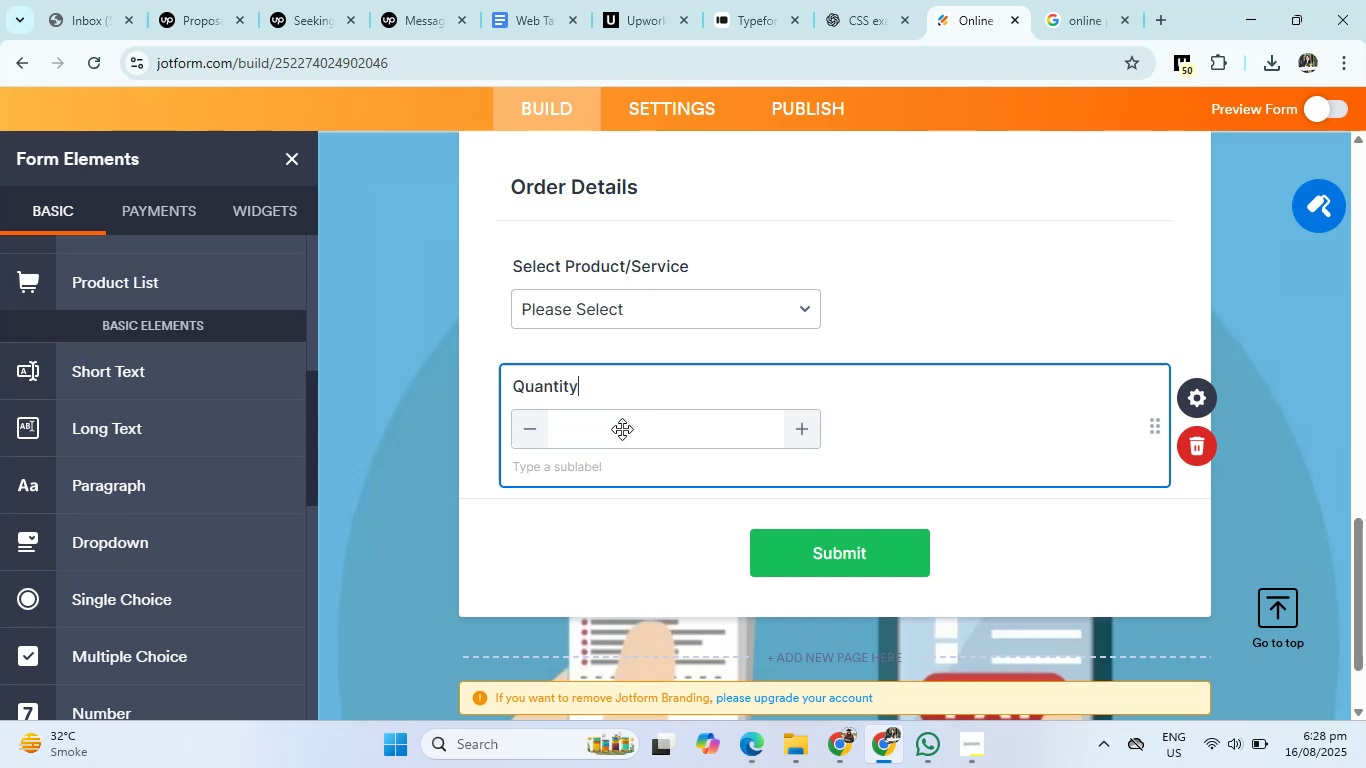 
left_click([572, 559])
 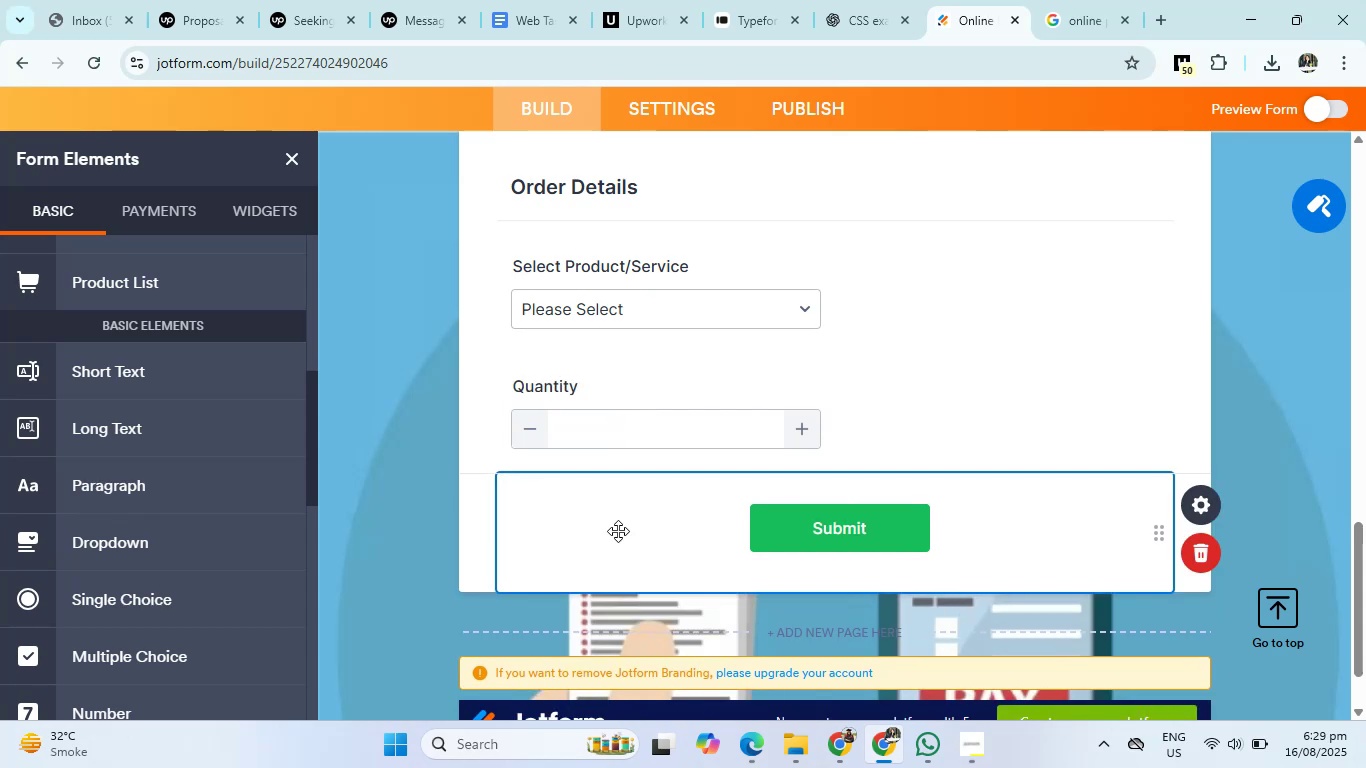 
left_click([885, 338])
 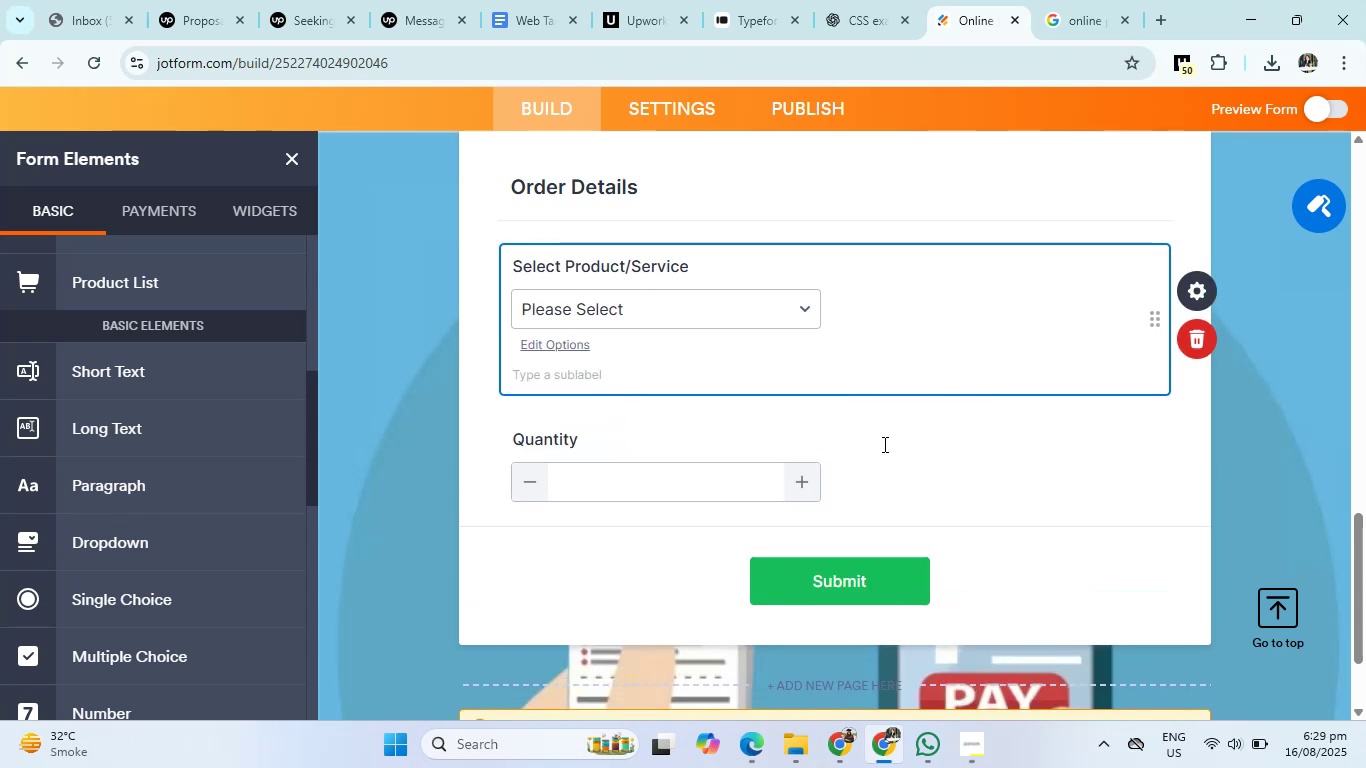 
left_click([883, 444])
 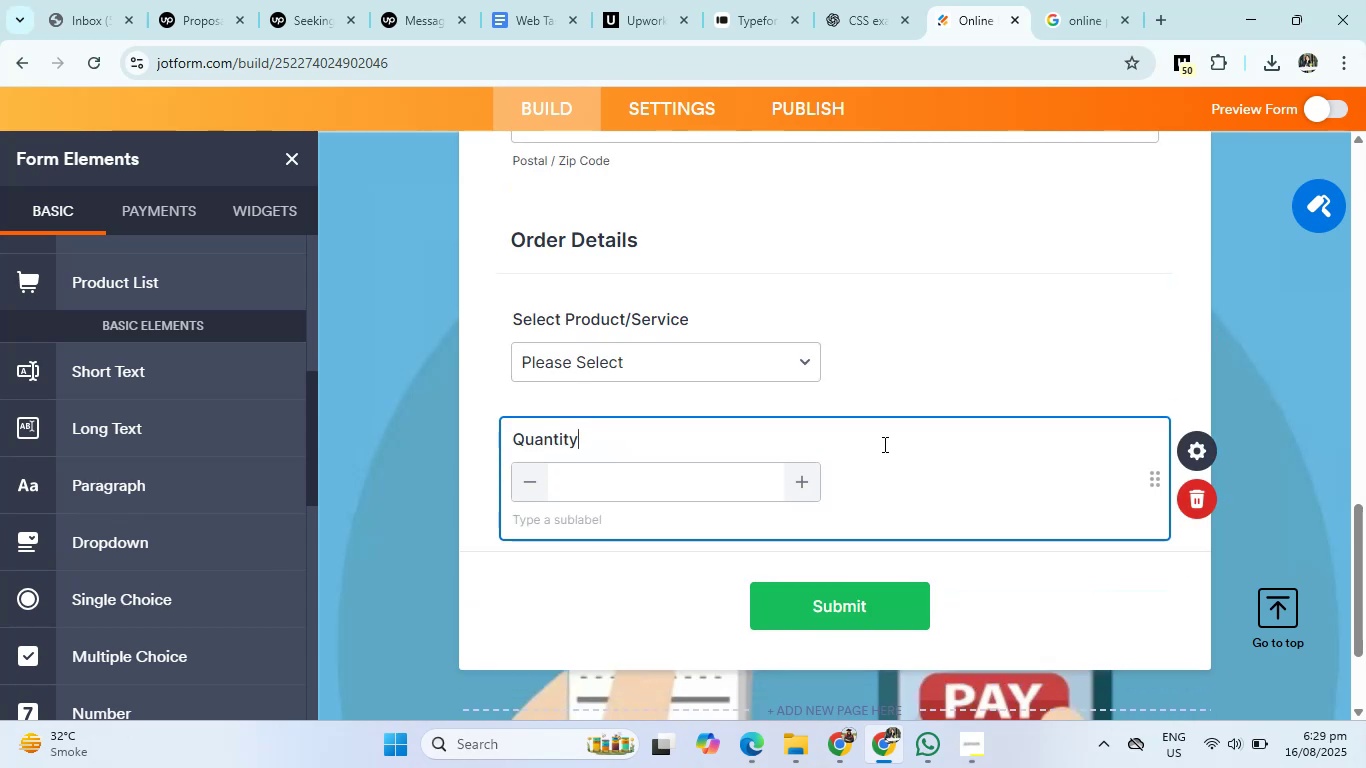 
left_click([834, 354])
 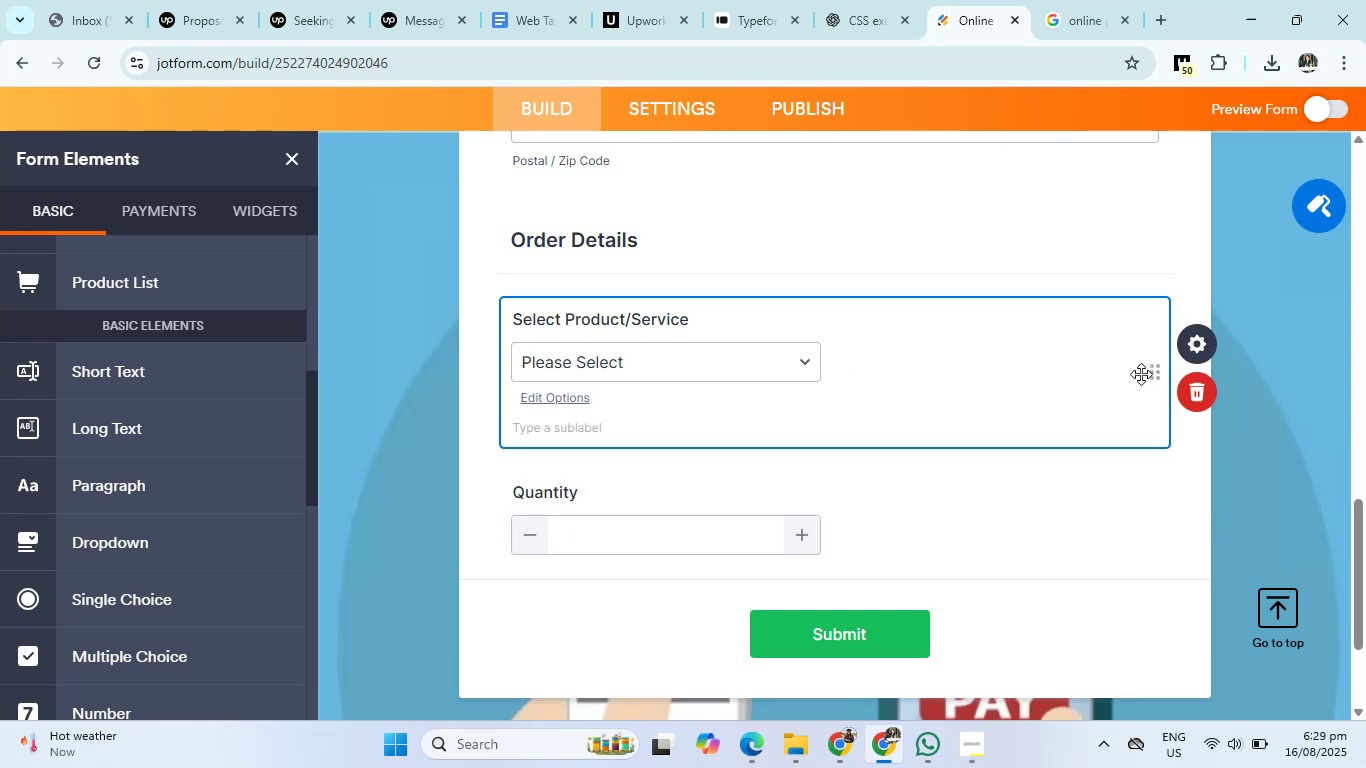 
right_click([1149, 375])
 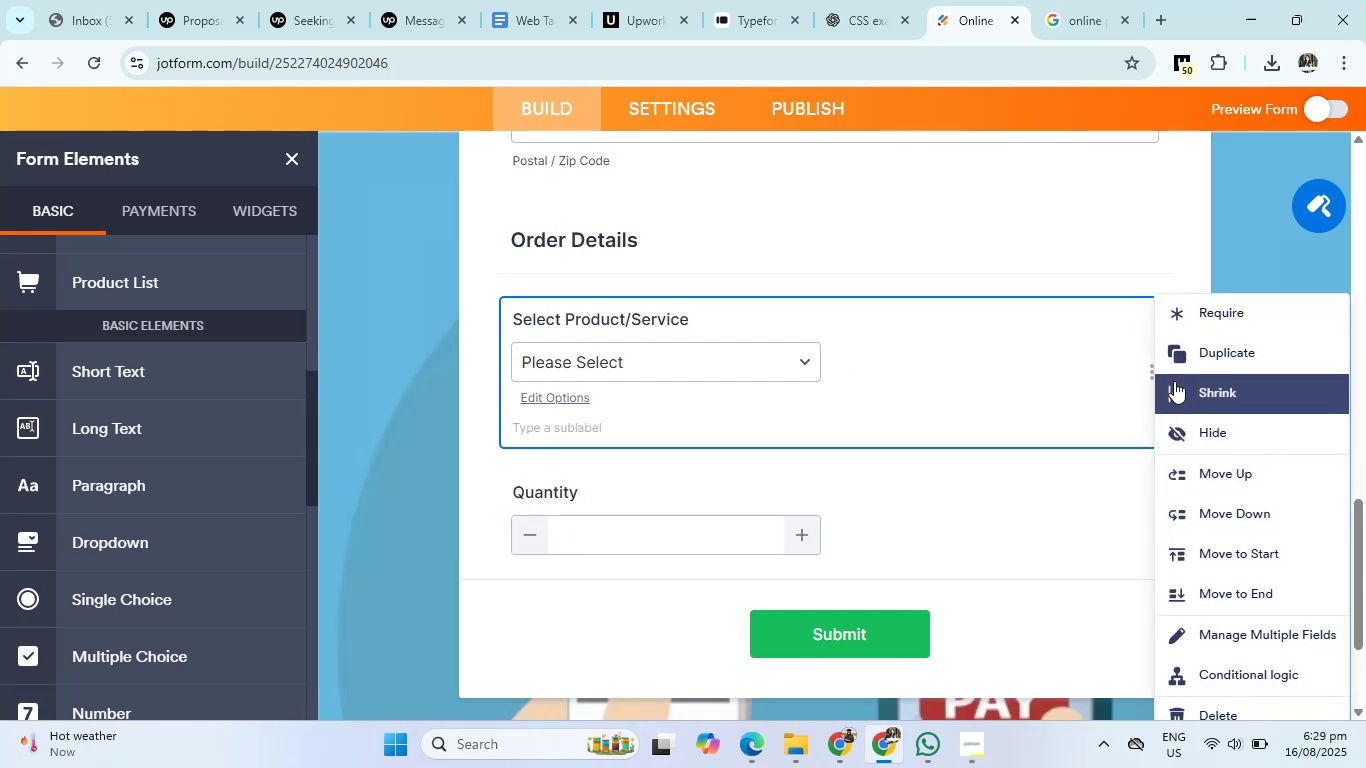 
left_click([1184, 385])
 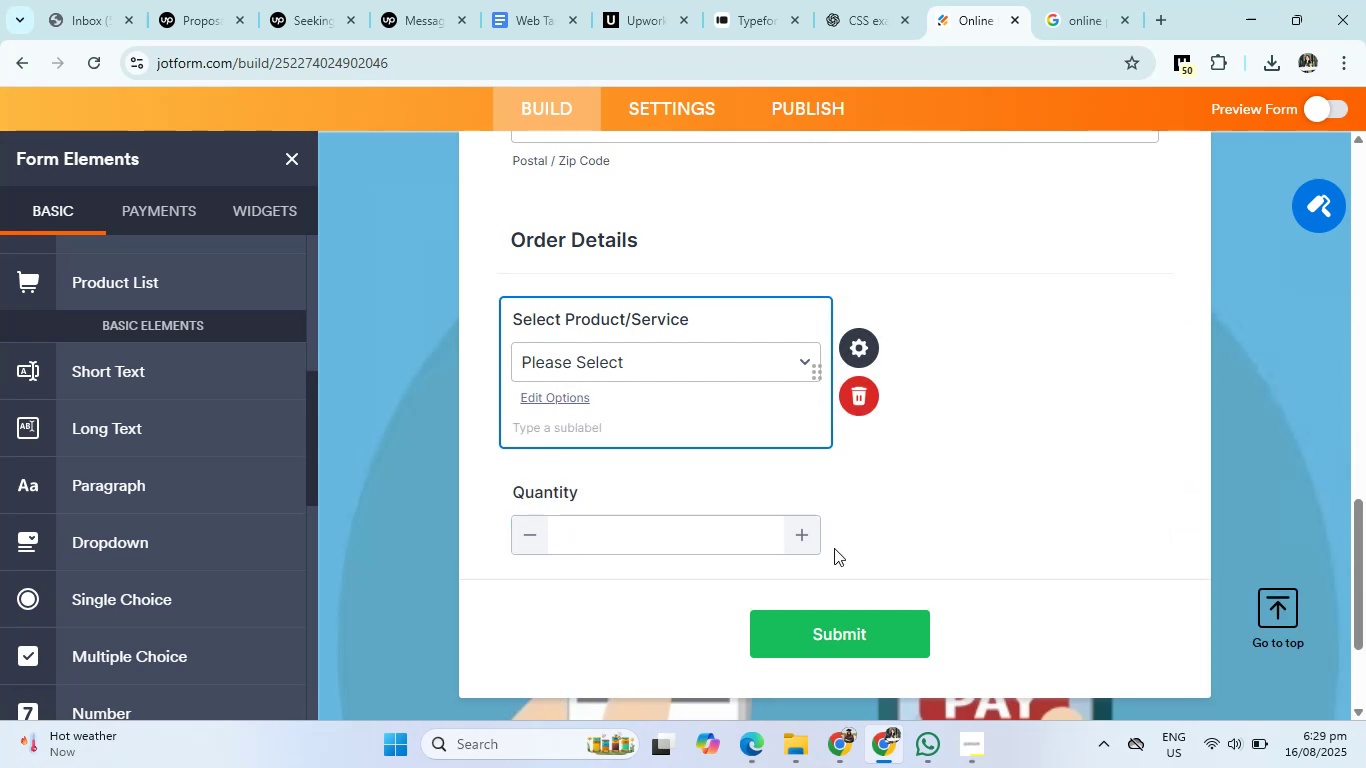 
left_click([819, 536])
 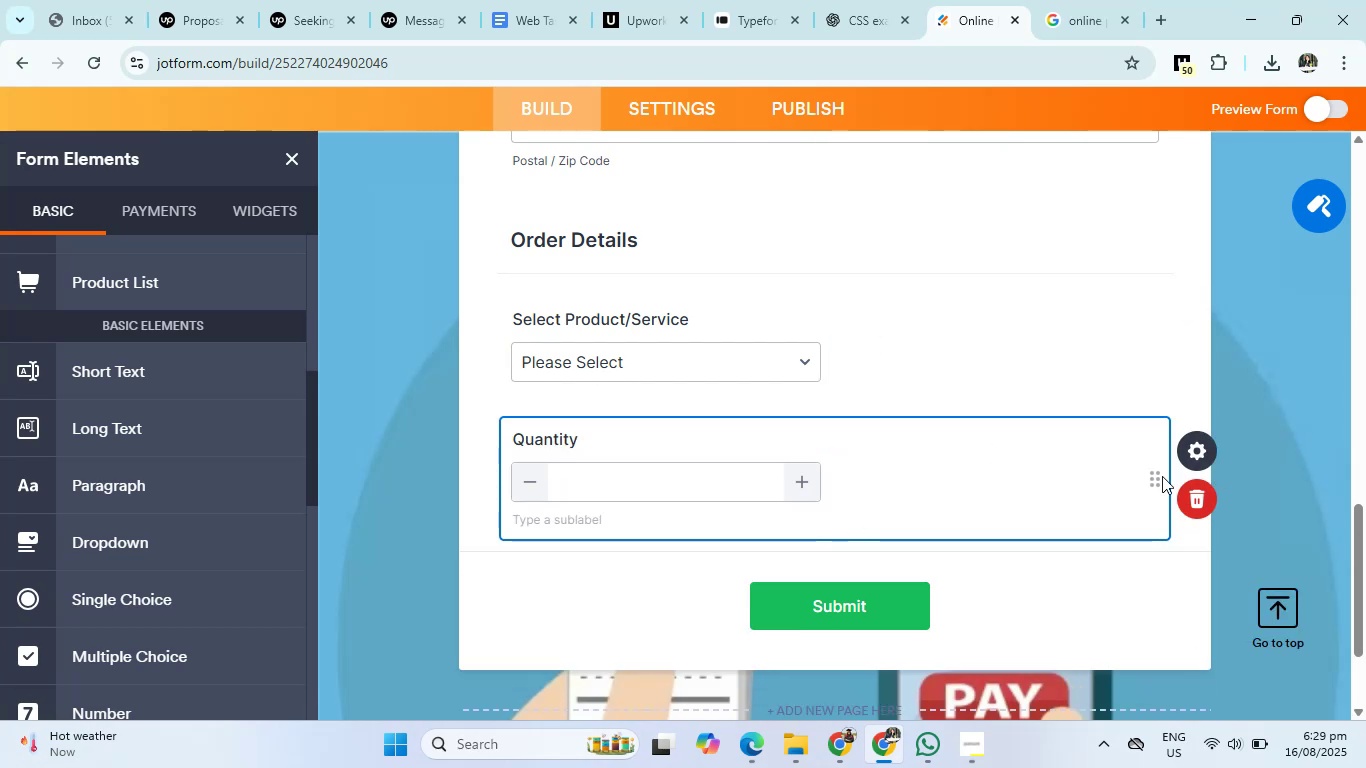 
right_click([1145, 476])
 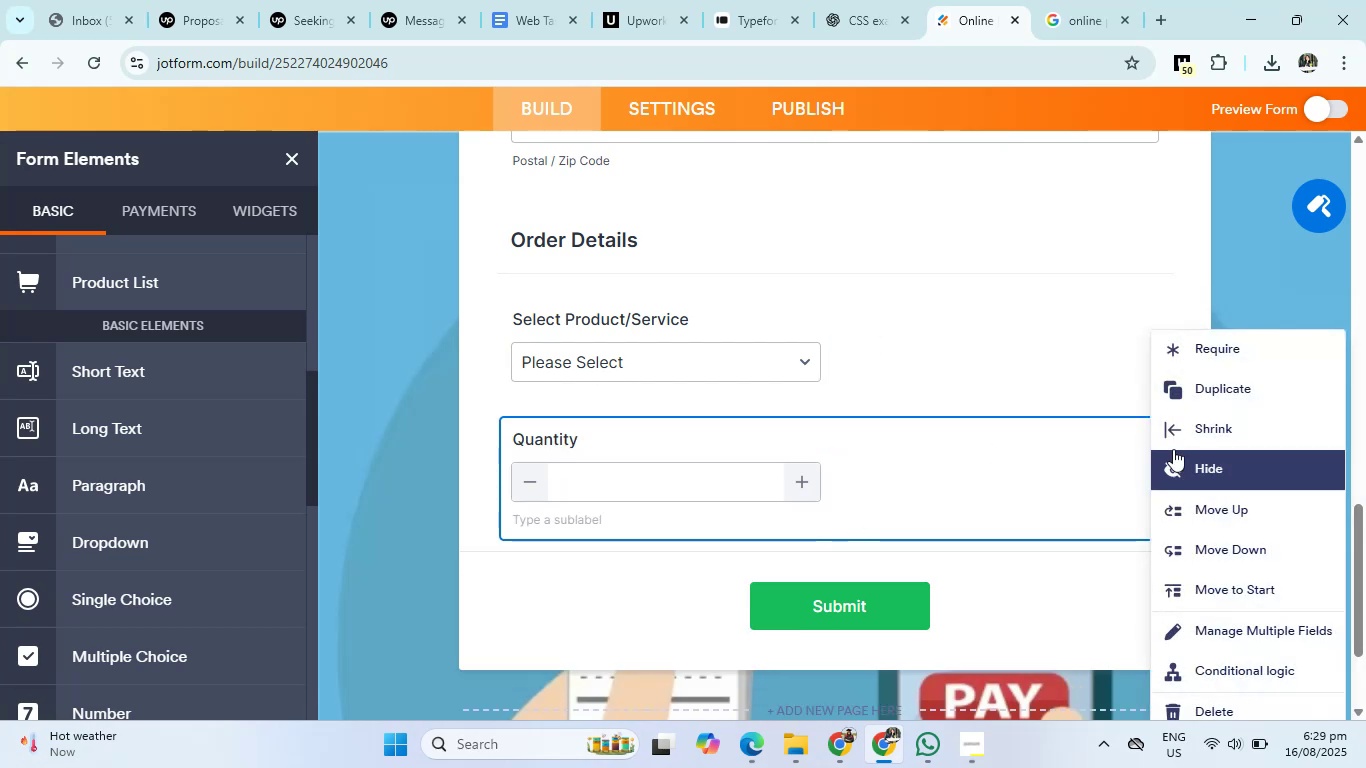 
left_click([1183, 434])
 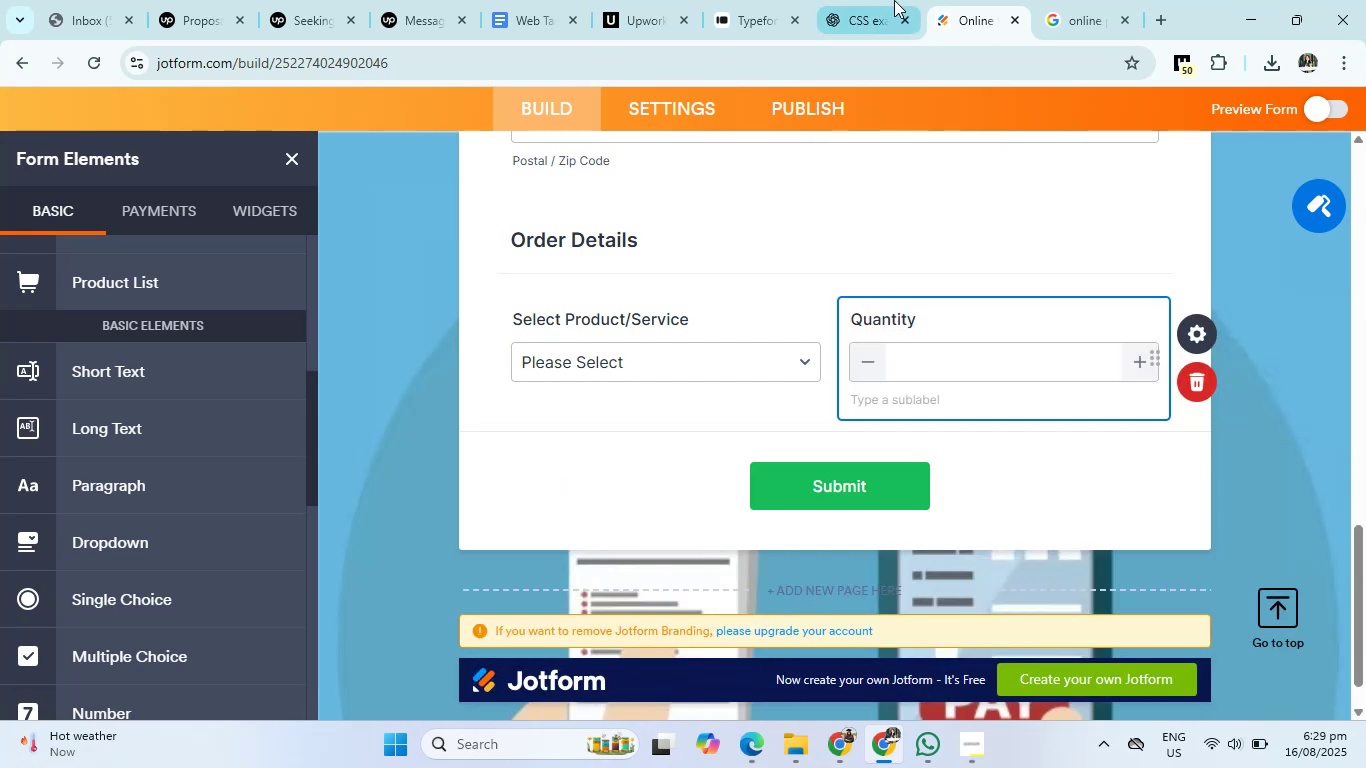 
left_click([888, 0])
 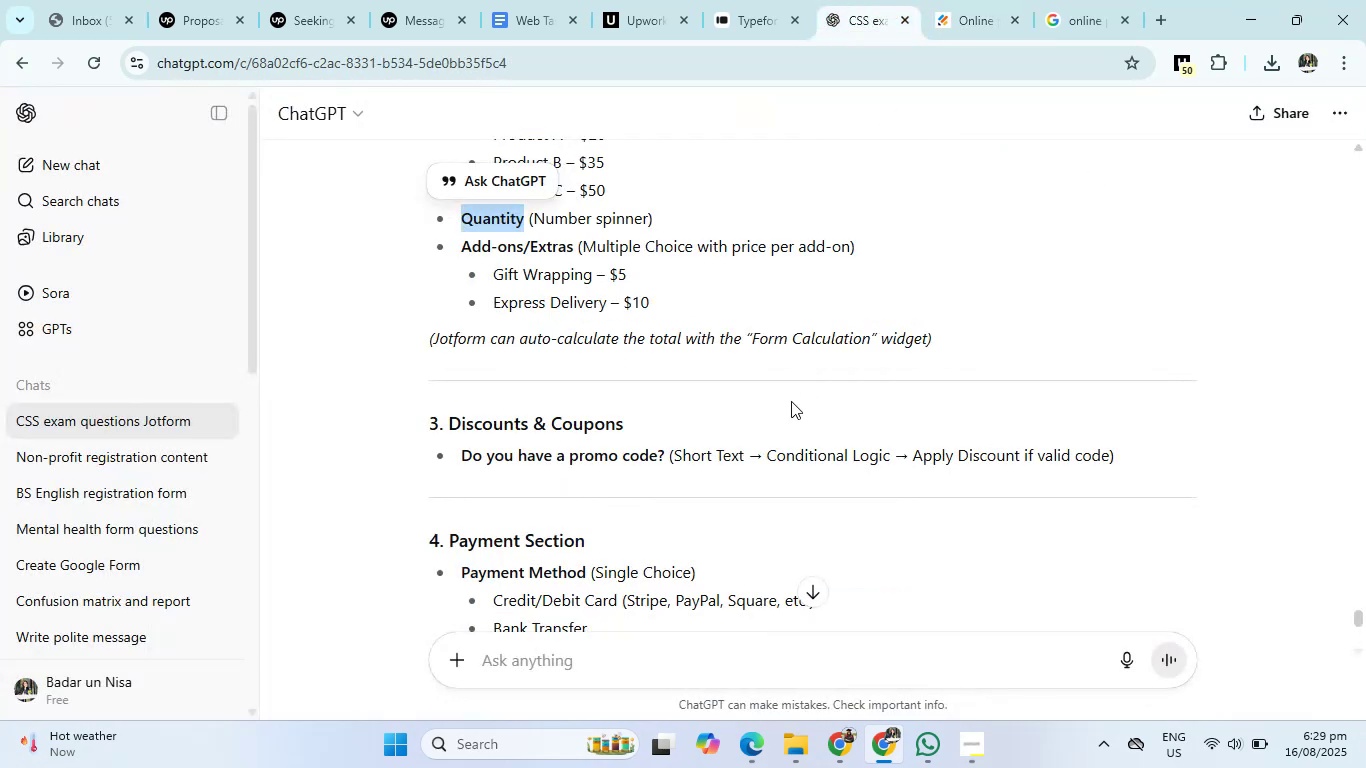 
scroll: coordinate [744, 473], scroll_direction: down, amount: 1.0
 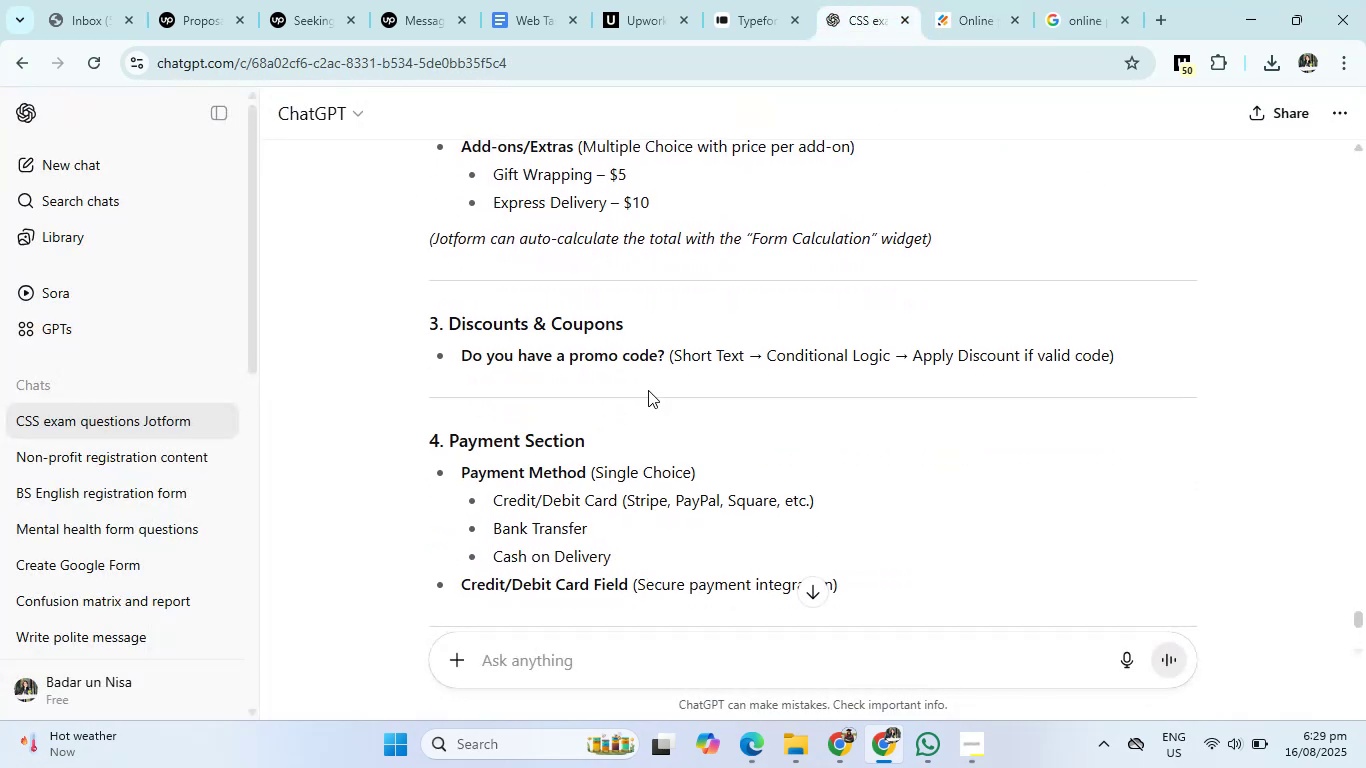 
scroll: coordinate [601, 298], scroll_direction: up, amount: 1.0
 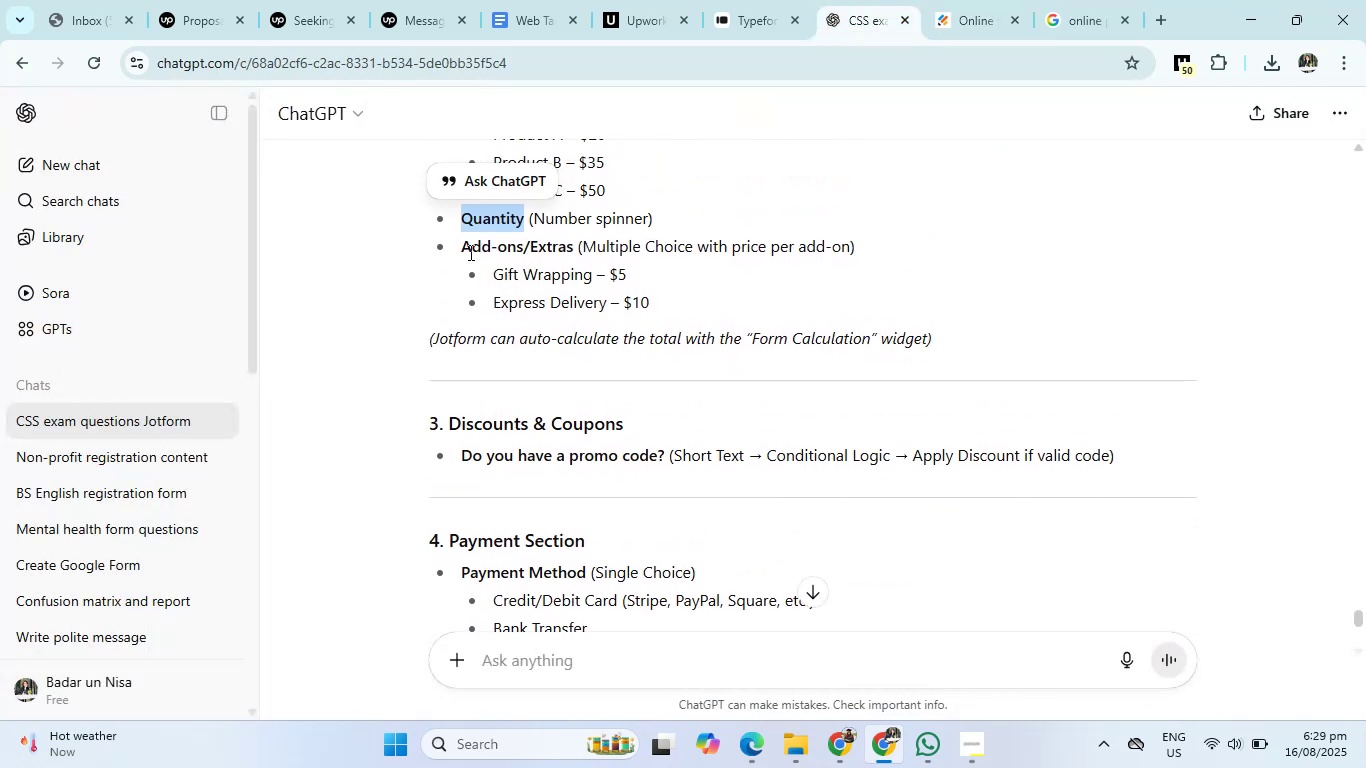 
left_click_drag(start_coordinate=[465, 252], to_coordinate=[576, 252])
 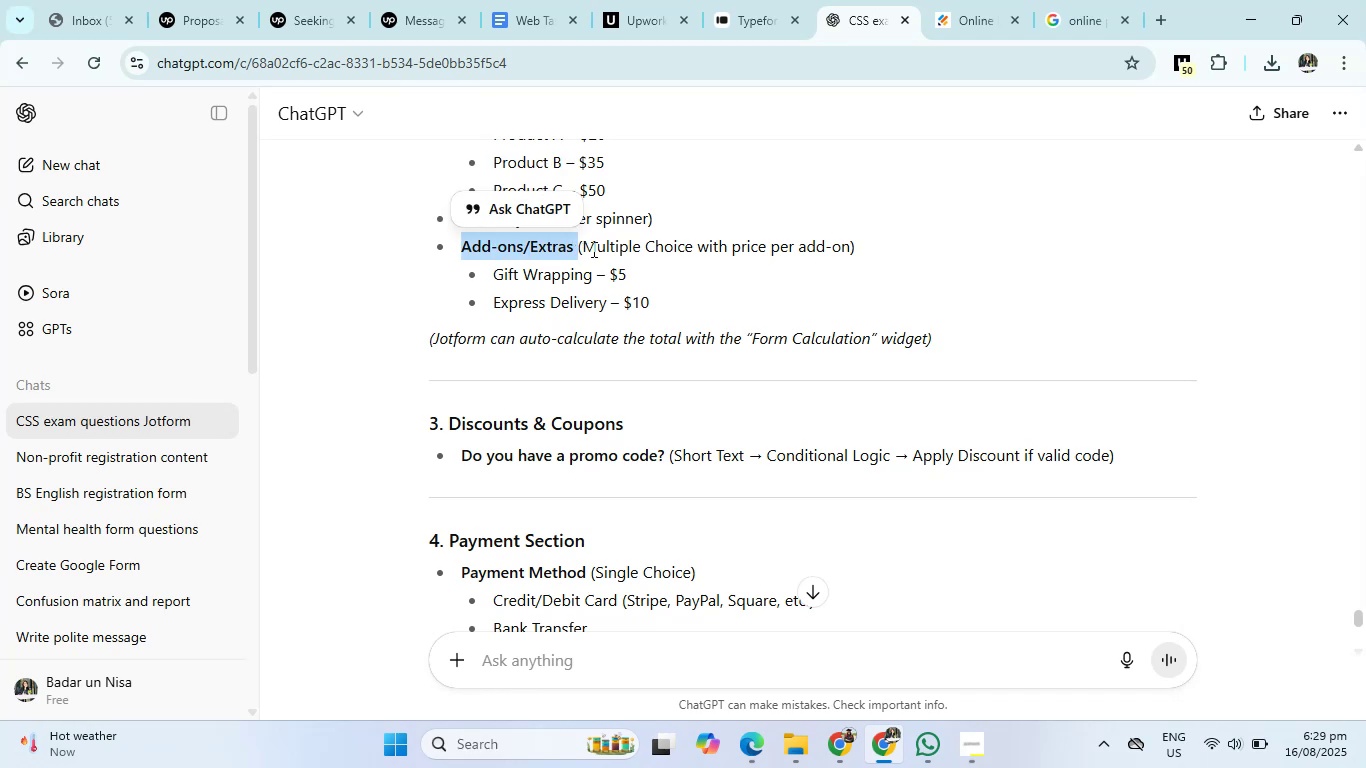 
left_click([951, 0])
 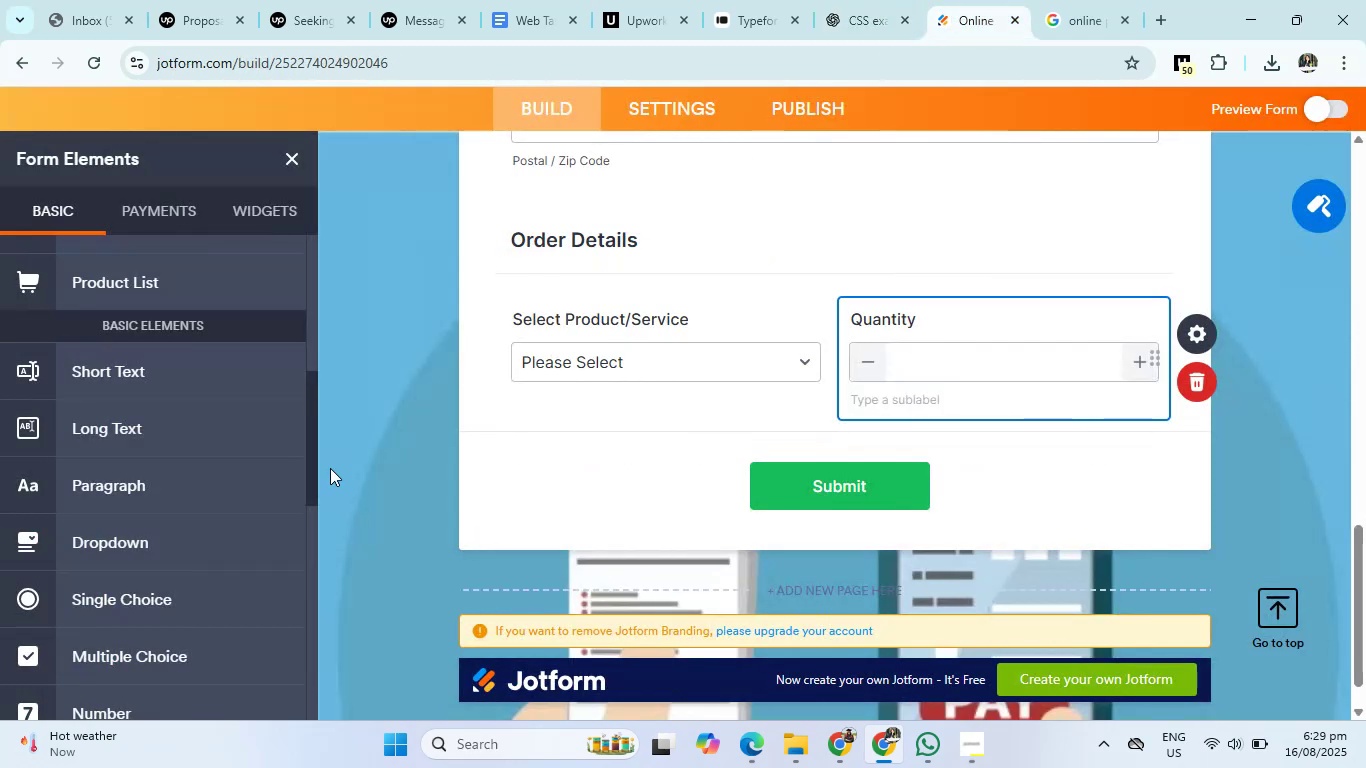 
scroll: coordinate [237, 562], scroll_direction: down, amount: 2.0
 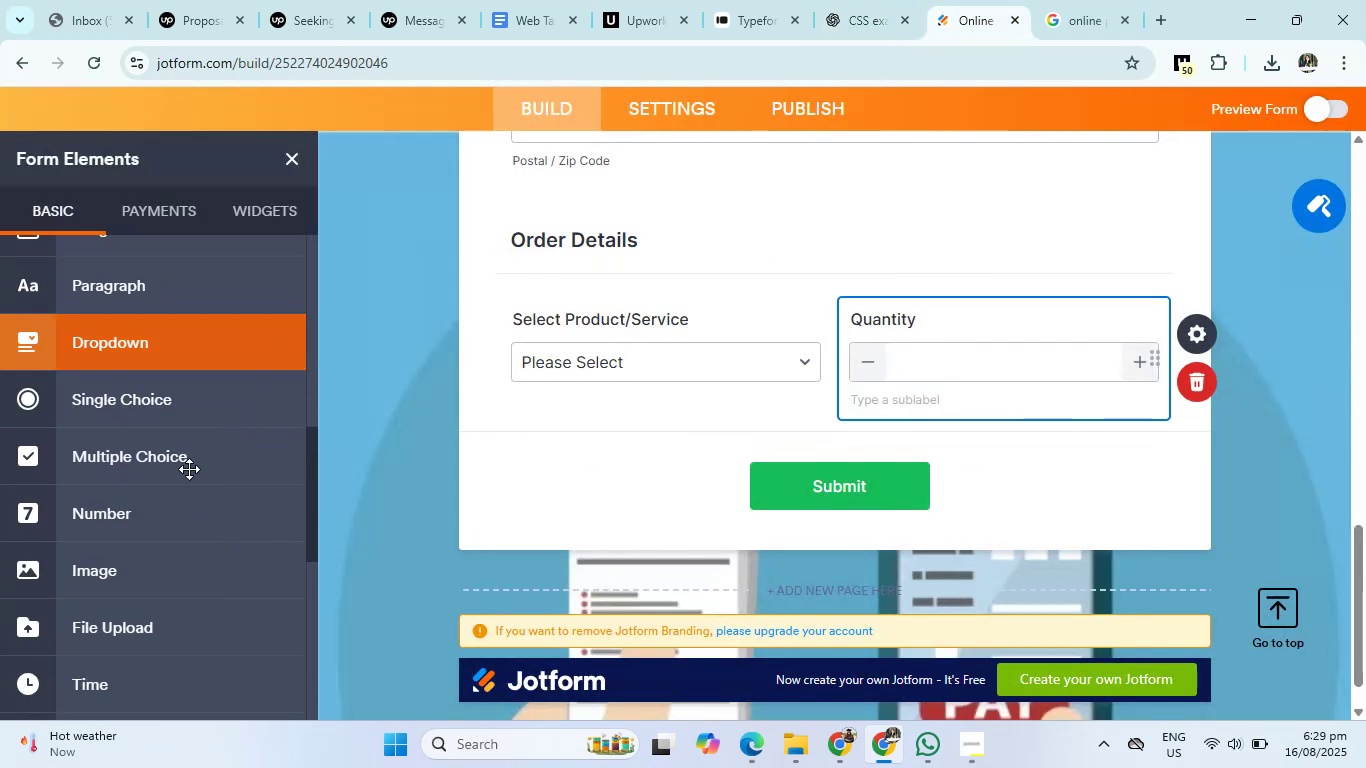 
left_click([189, 469])
 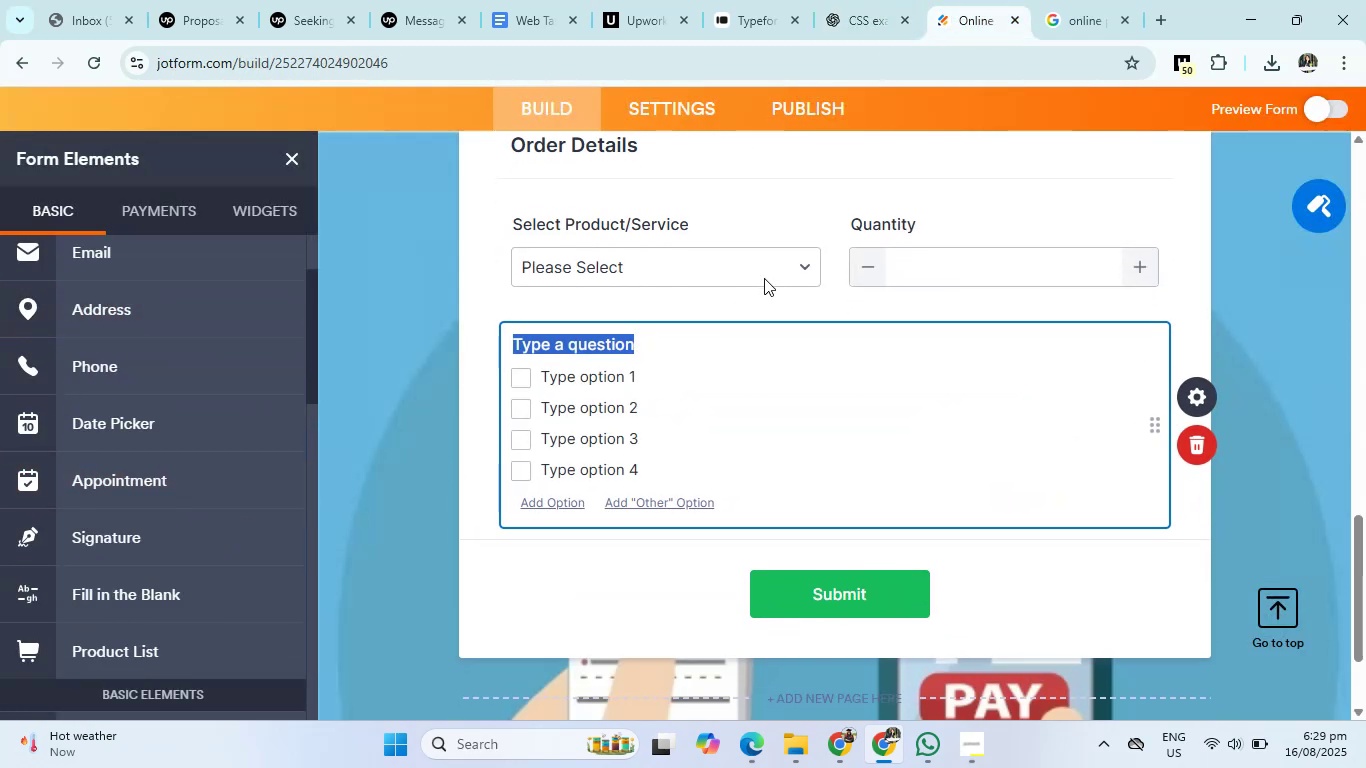 
key(Backspace)
type(Ad ons )
key(Backspace)
type(/ Extra)
 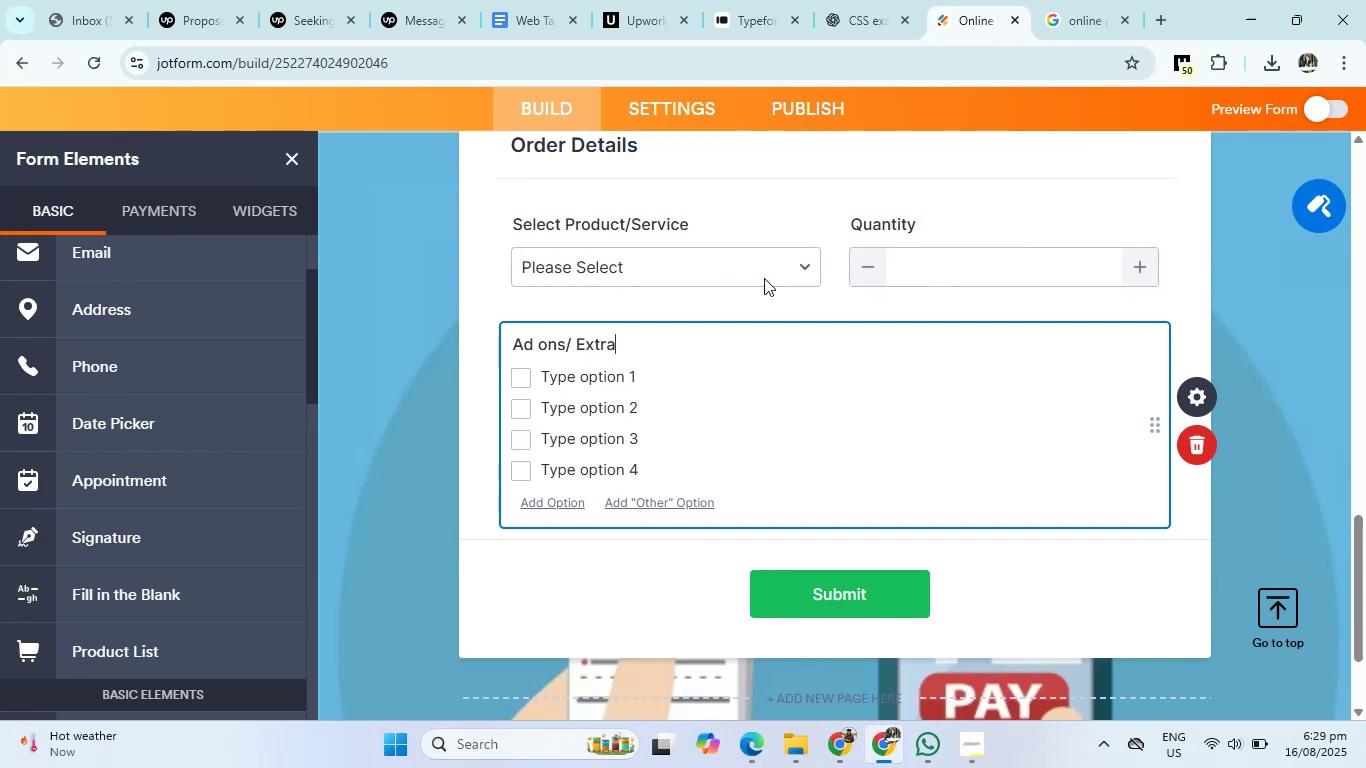 
left_click([575, 340])
 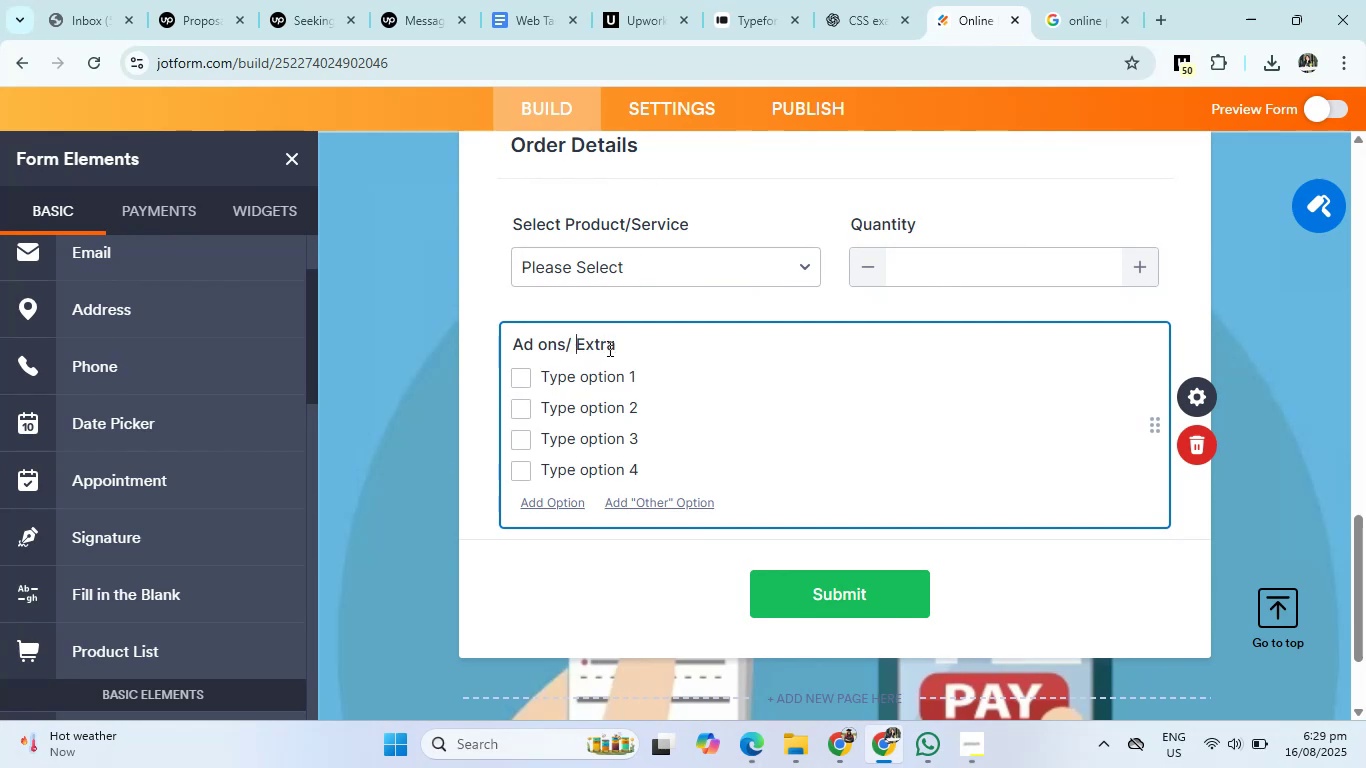 
key(Backspace)
 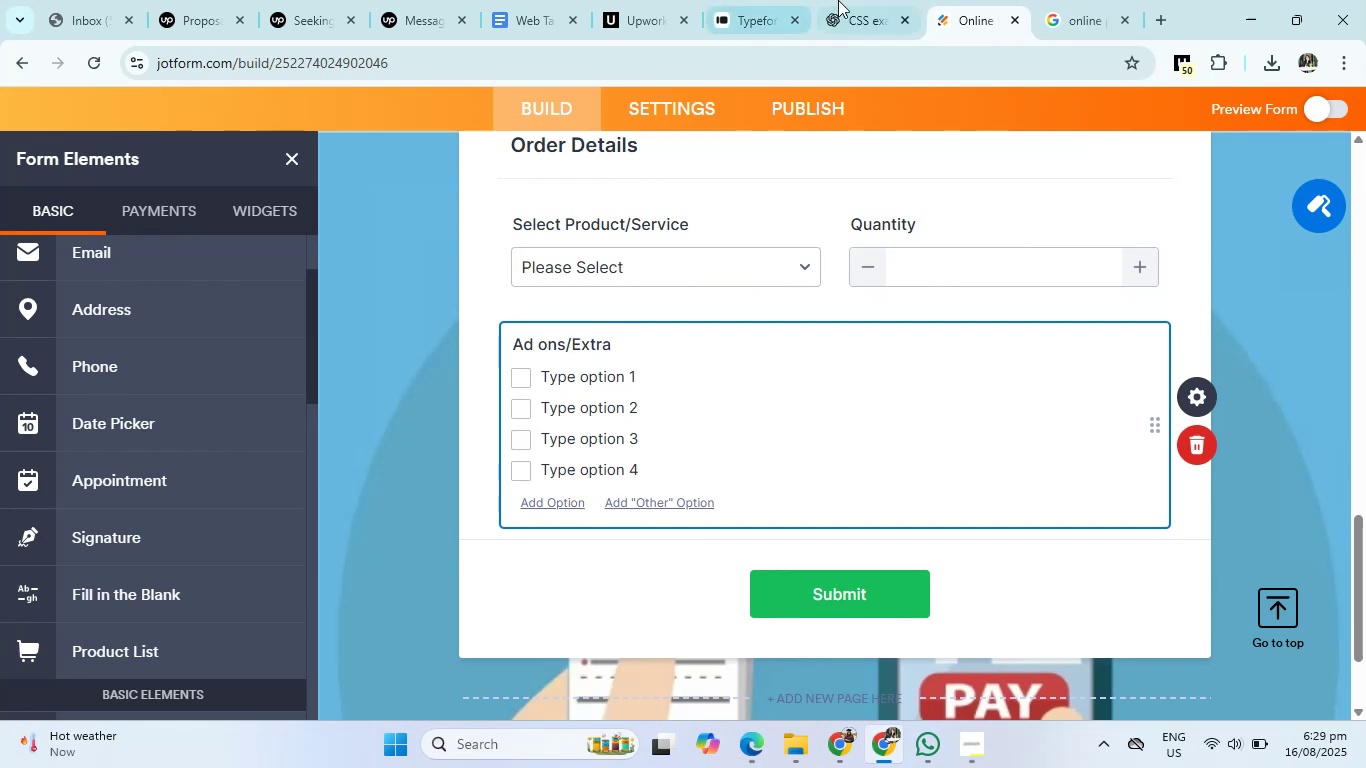 
left_click([849, 0])
 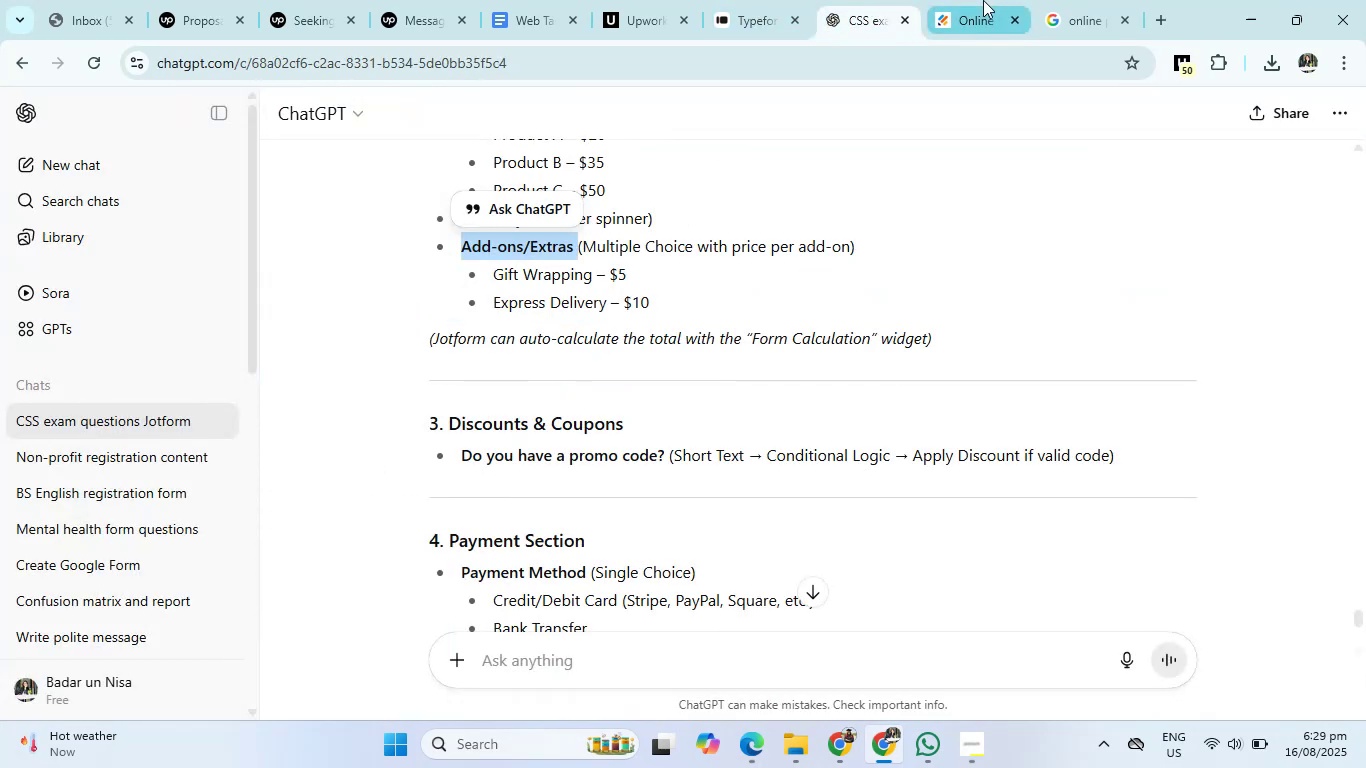 
left_click([983, 0])
 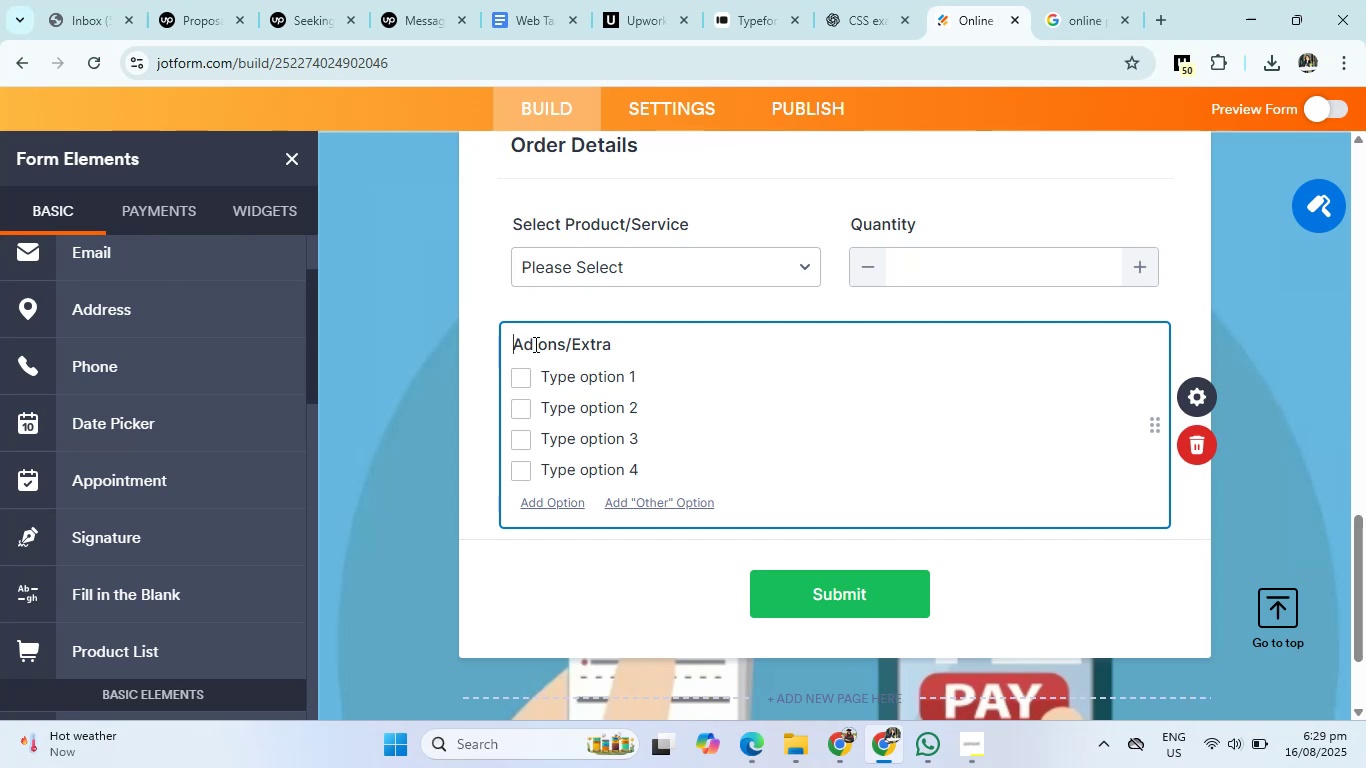 
left_click([537, 346])
 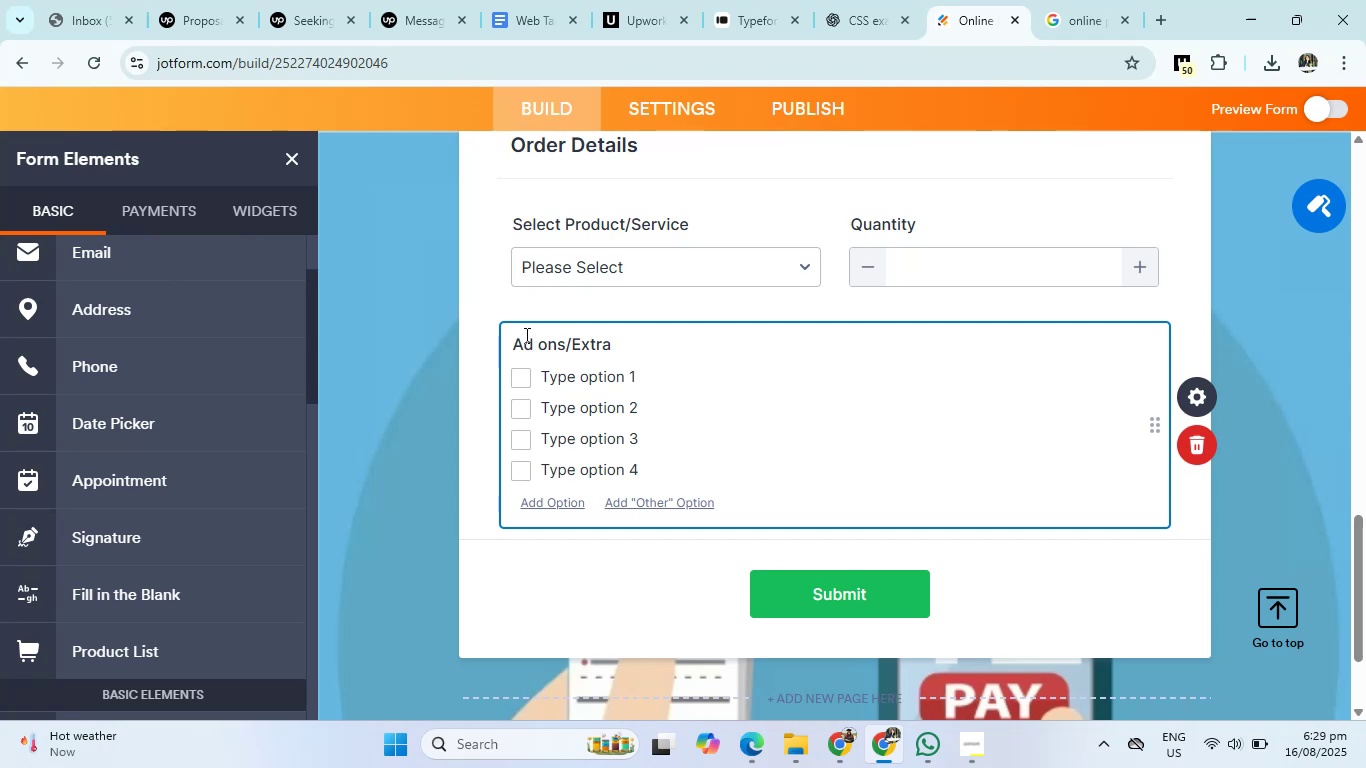 
key(Backspace)
 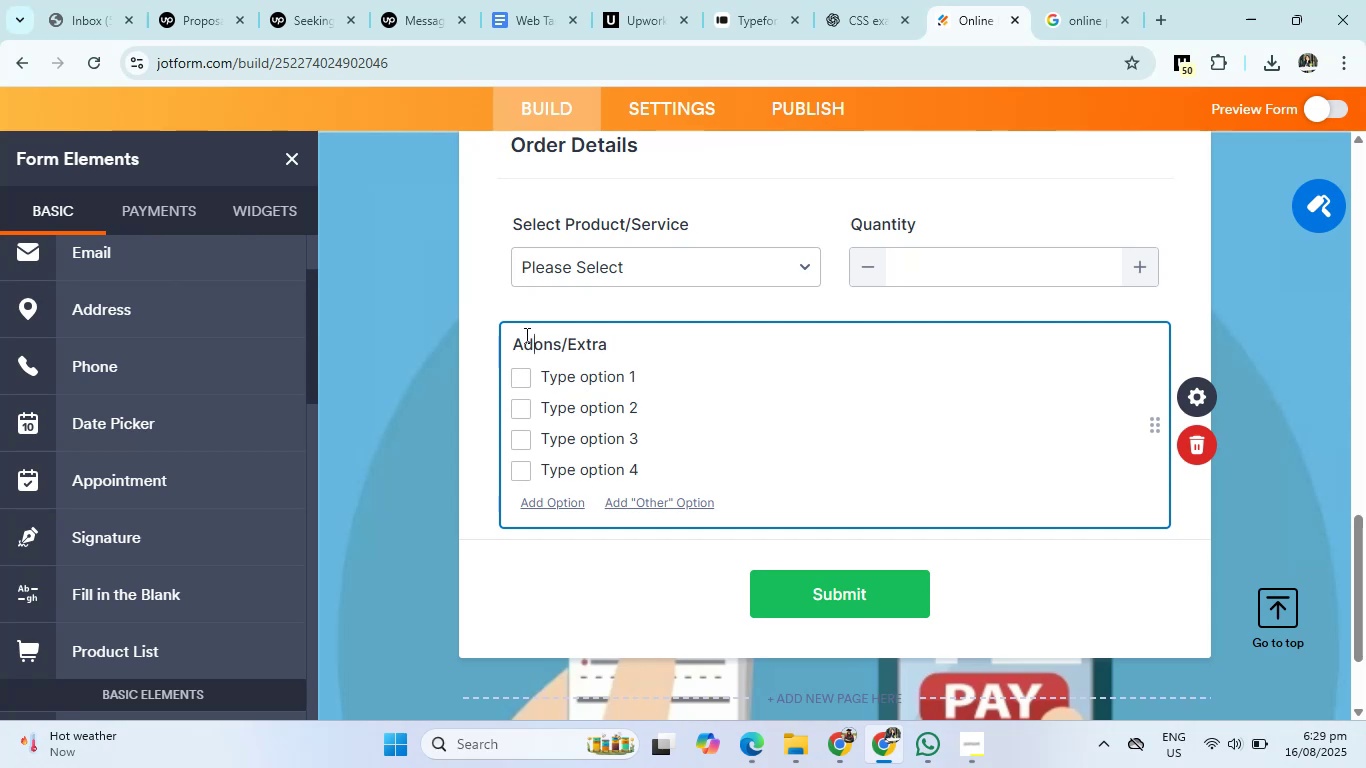 
key(D)
 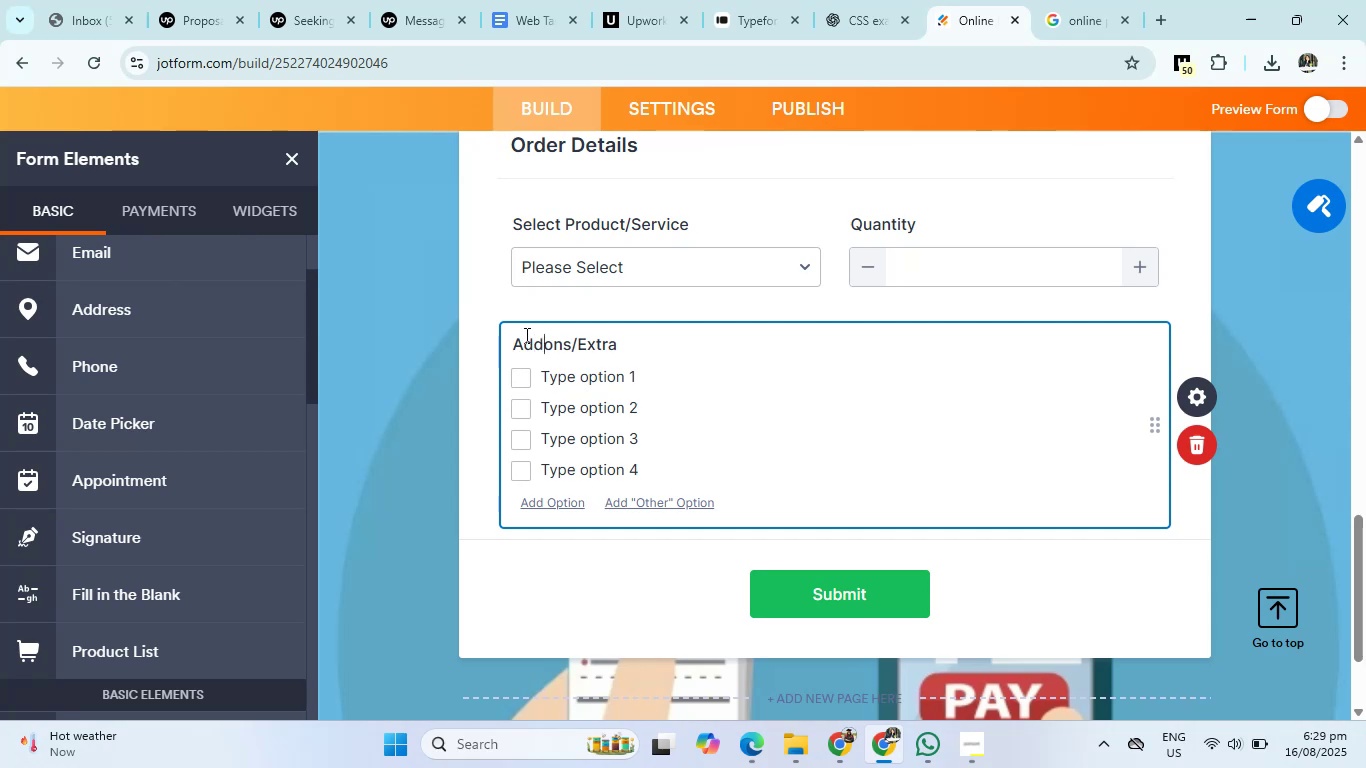 
key(Minus)
 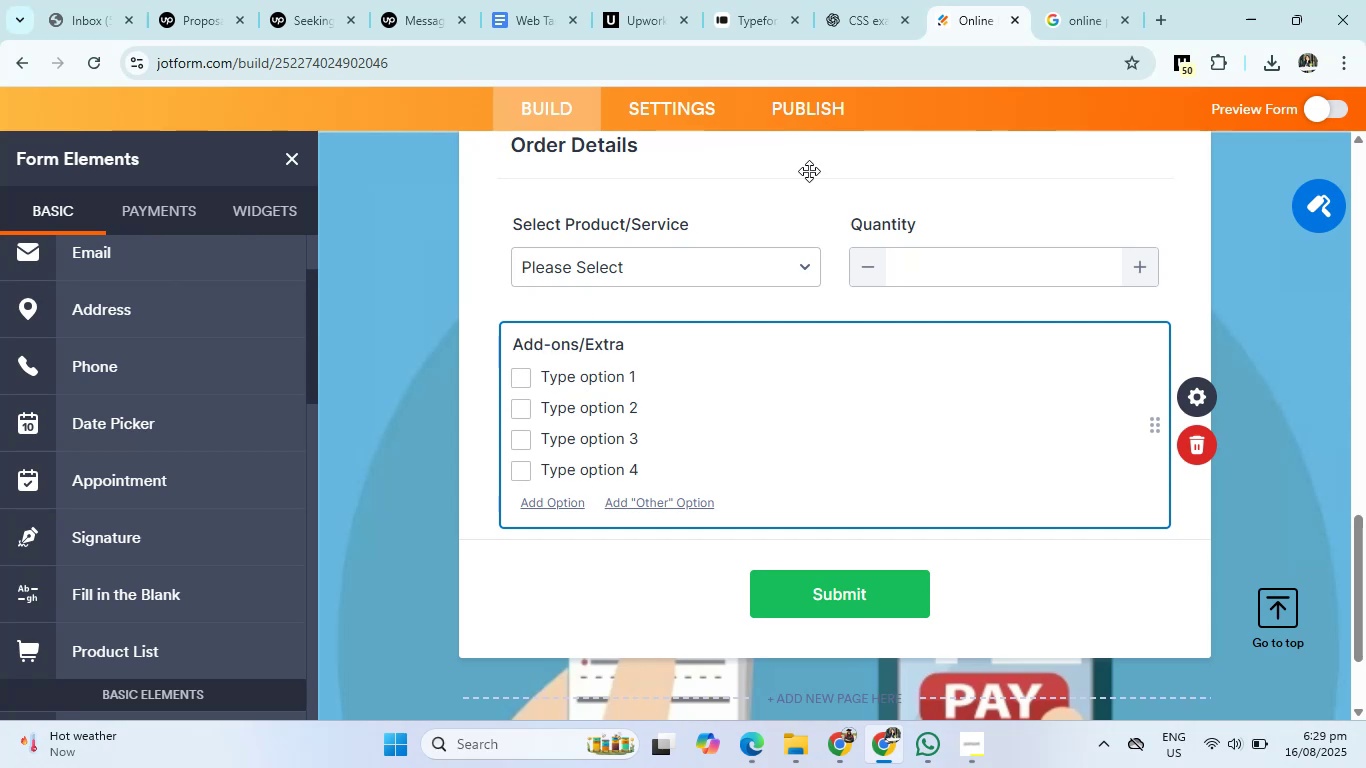 
left_click([865, 0])
 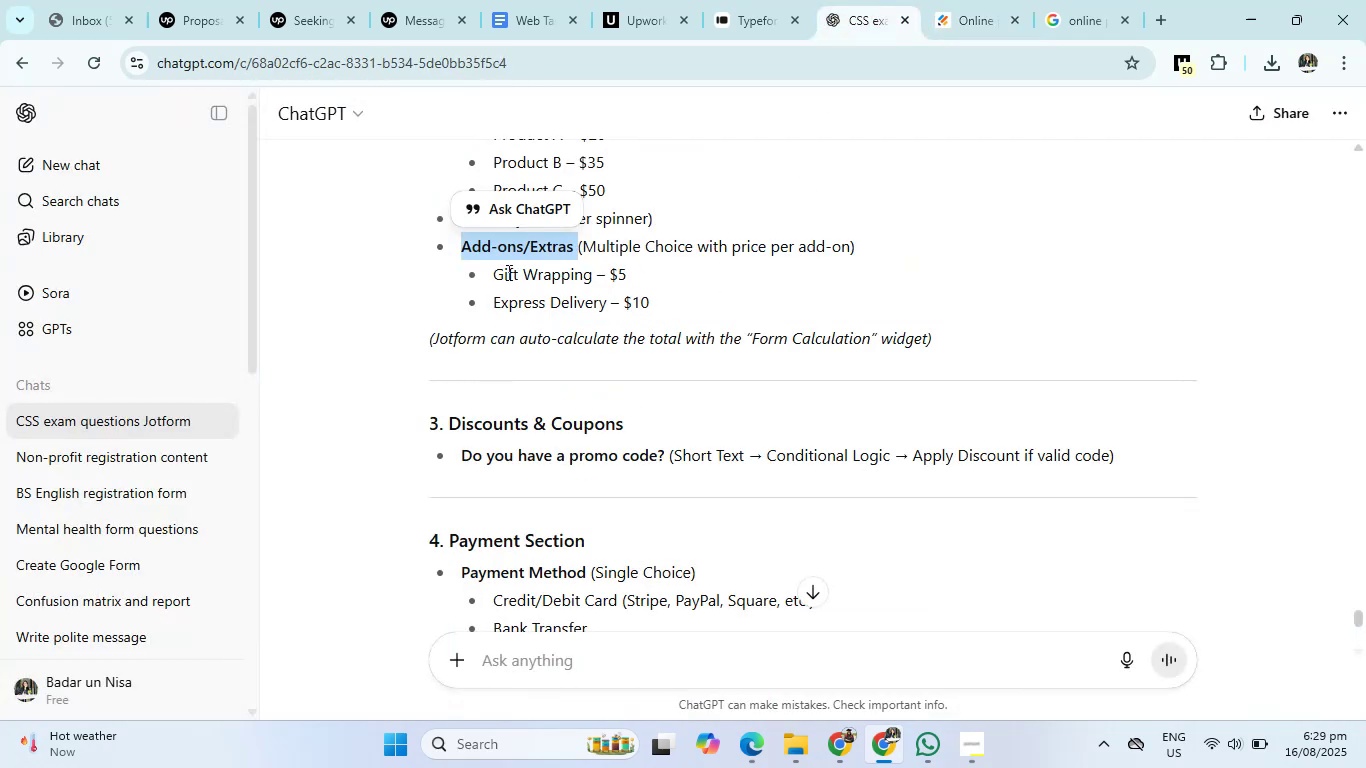 
left_click_drag(start_coordinate=[494, 274], to_coordinate=[677, 300])
 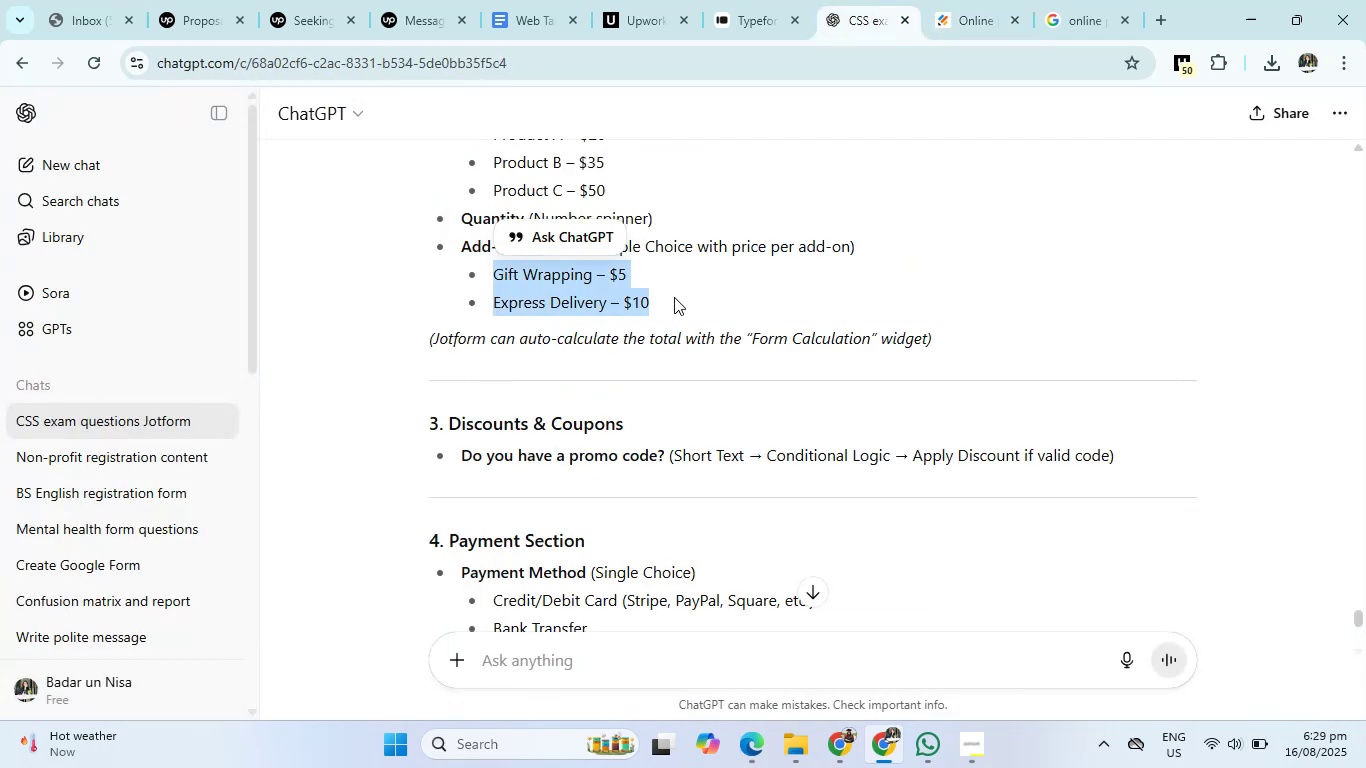 
key(Control+C)
 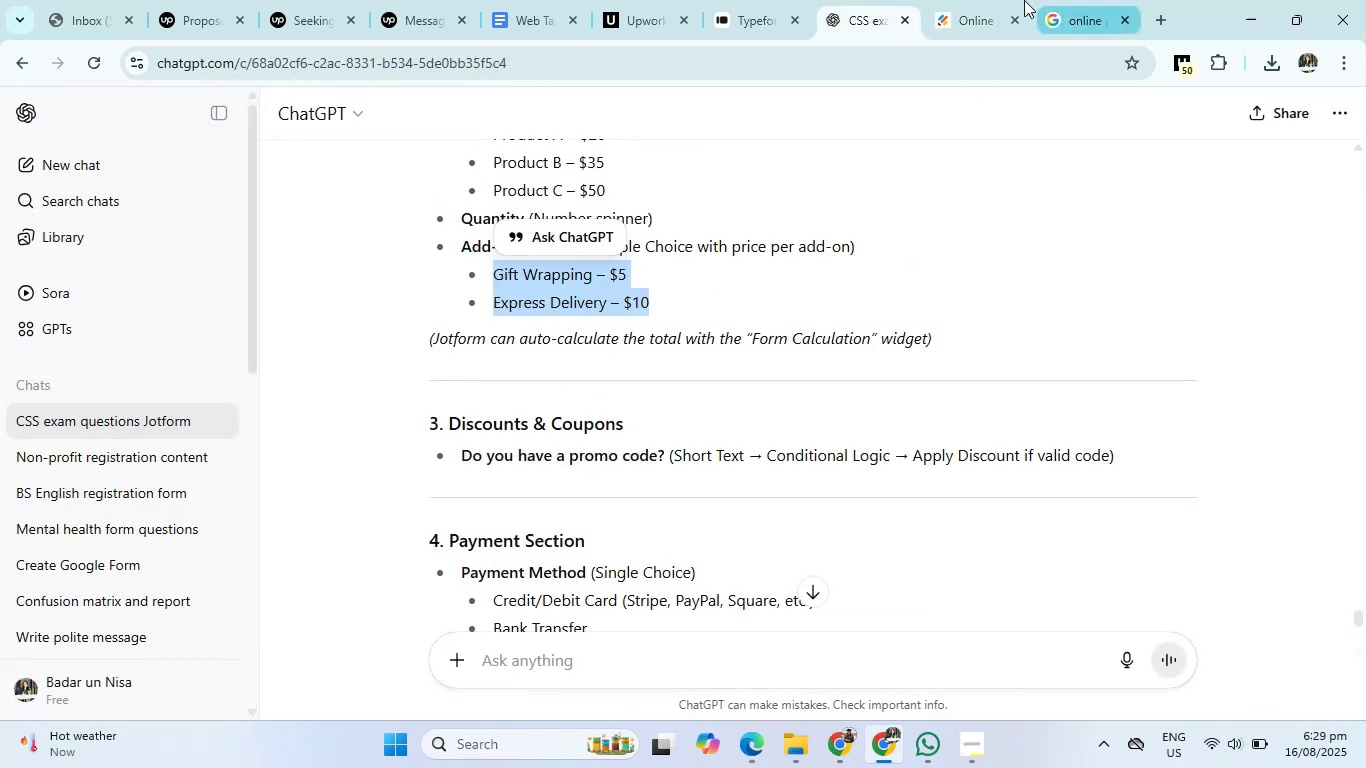 
left_click([975, 0])
 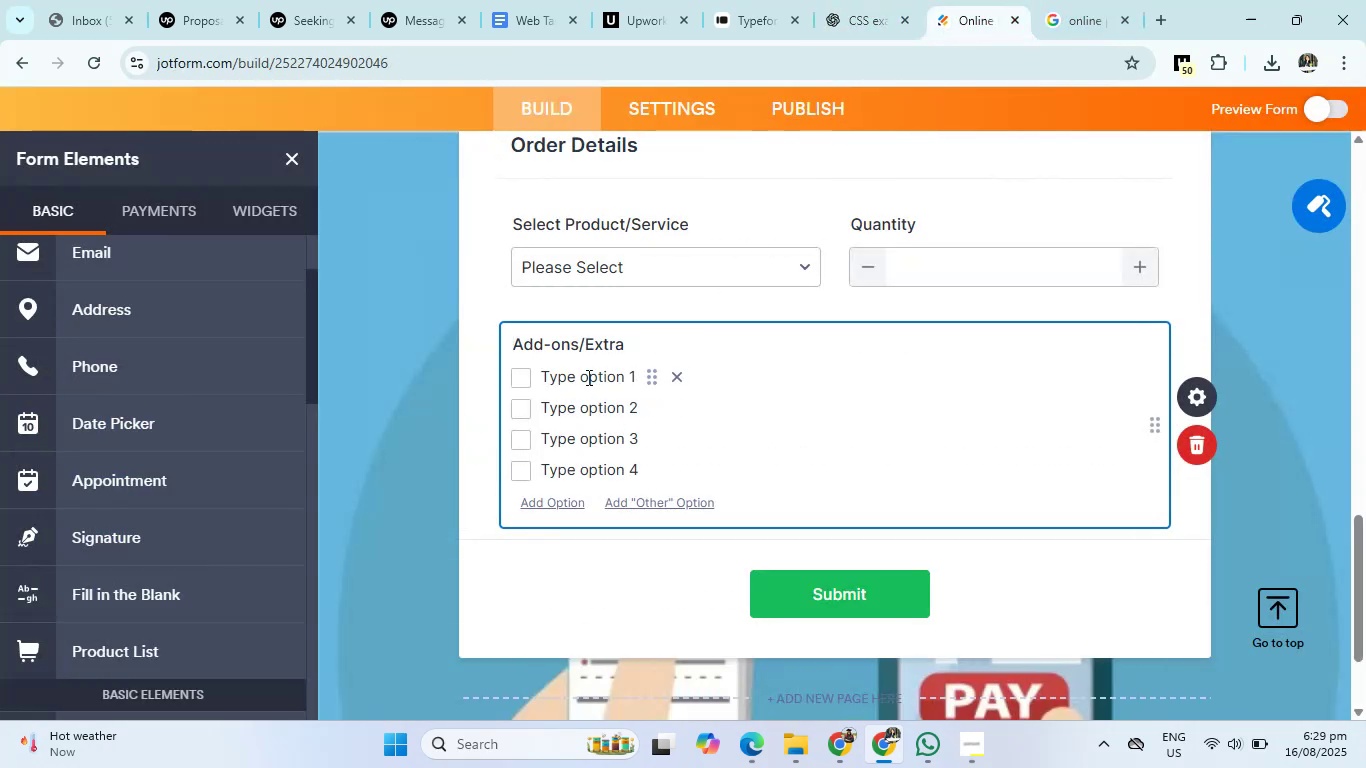 
left_click([585, 375])
 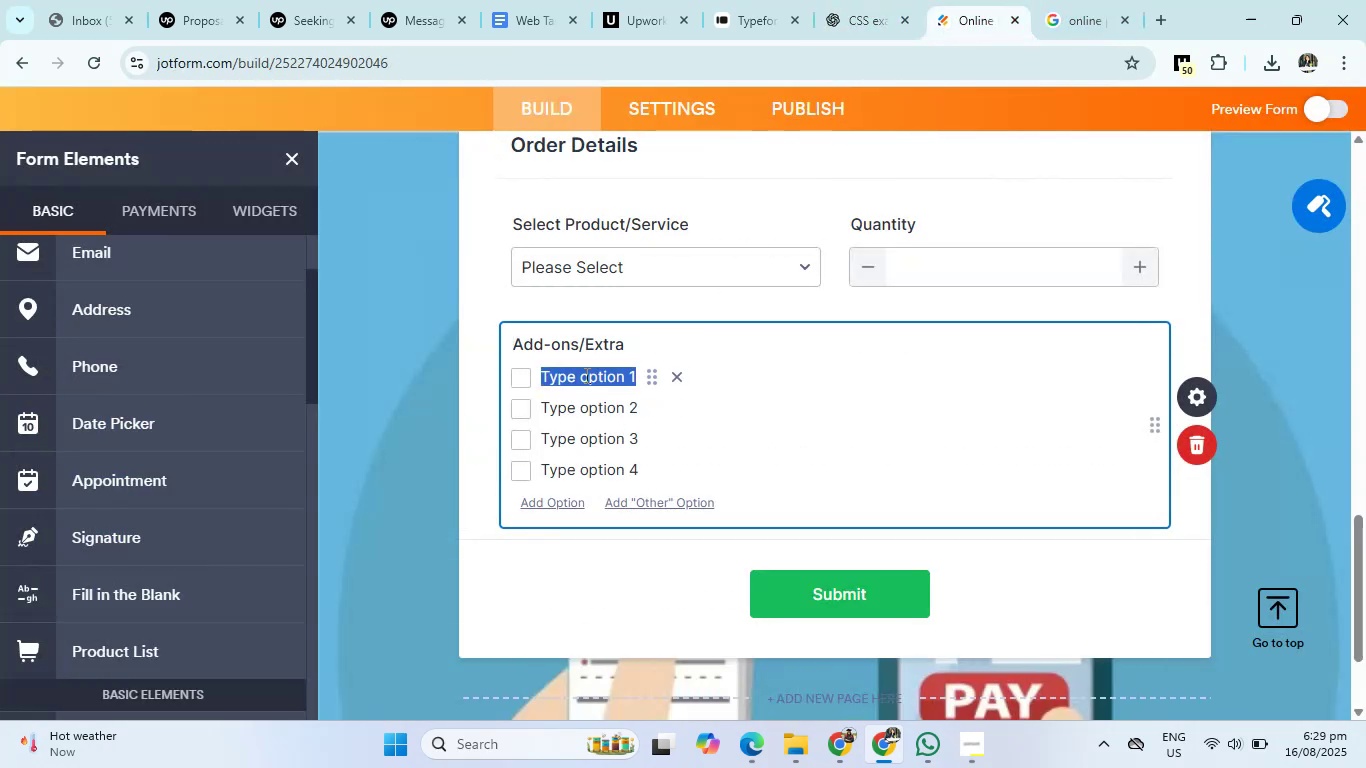 
key(Control+V)
 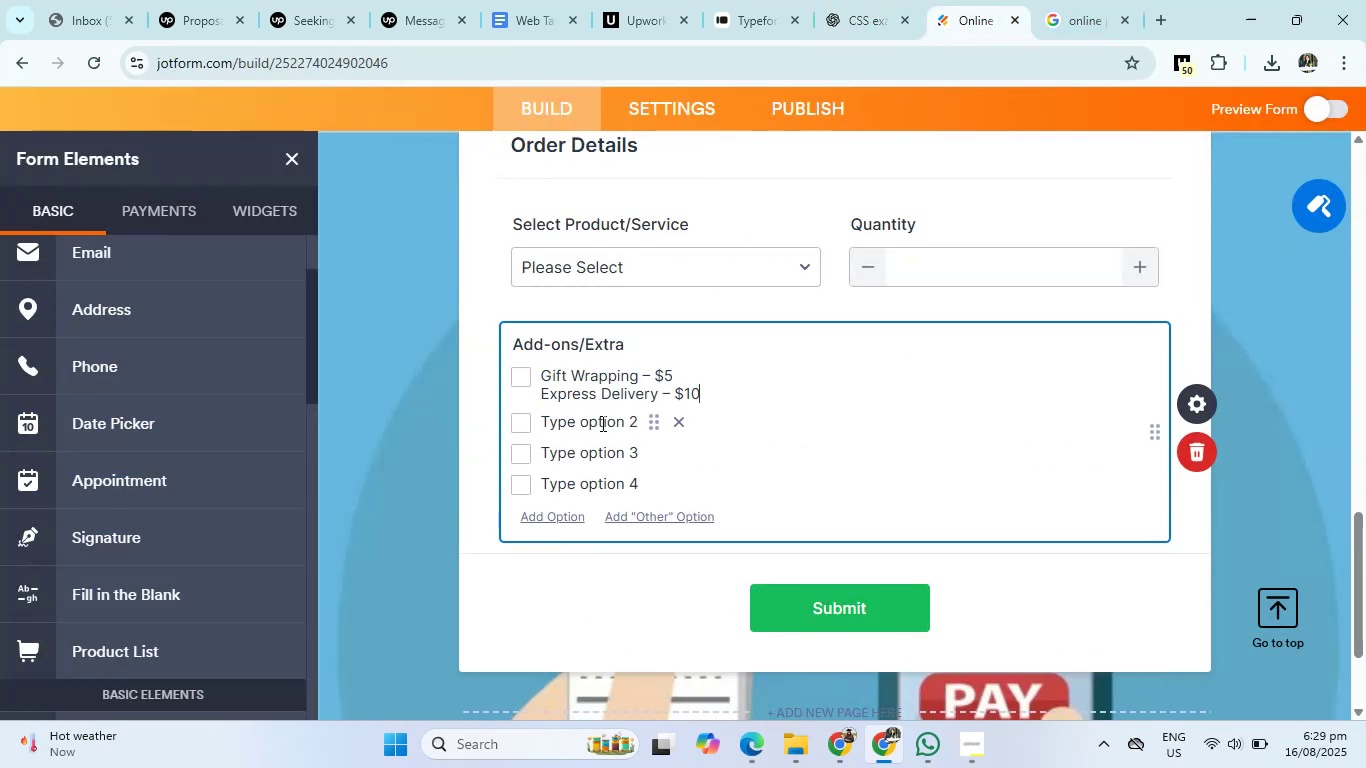 
left_click([601, 423])
 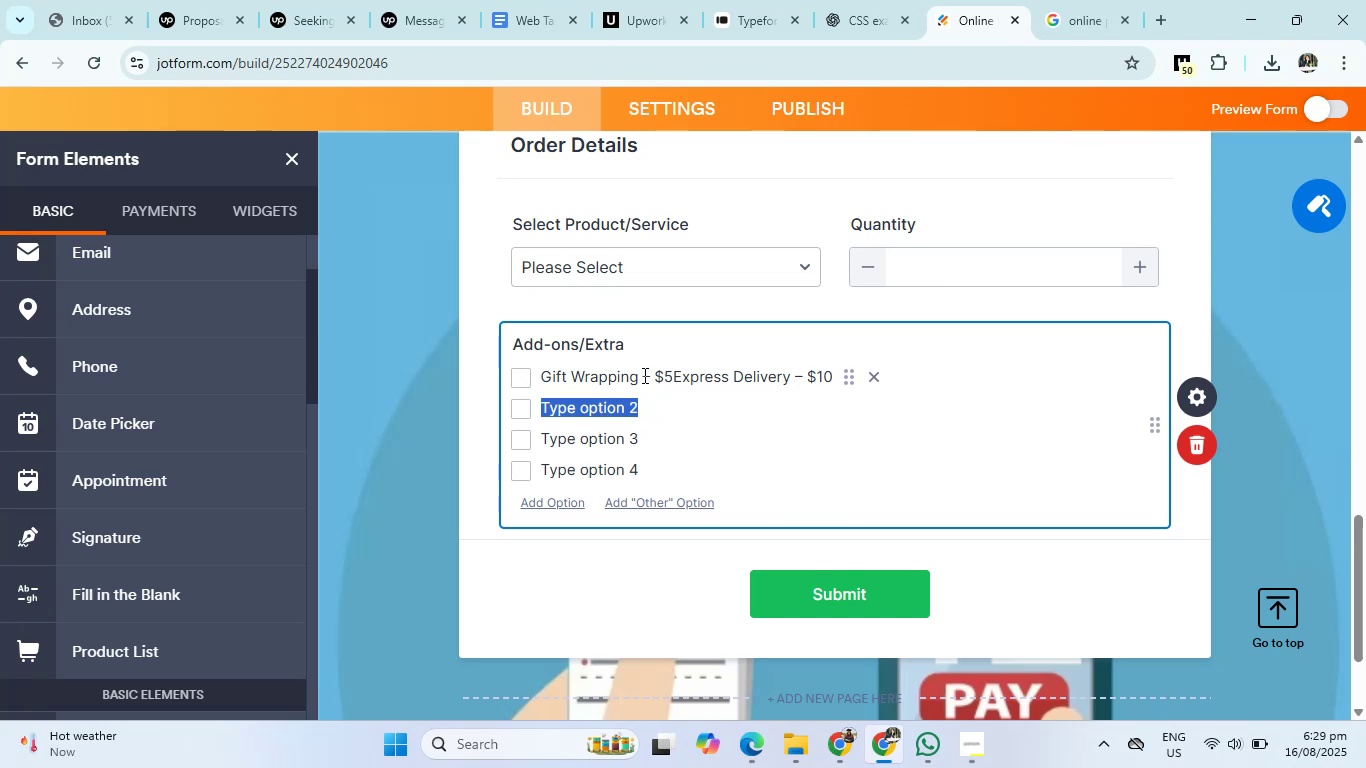 
left_click_drag(start_coordinate=[640, 374], to_coordinate=[837, 380])
 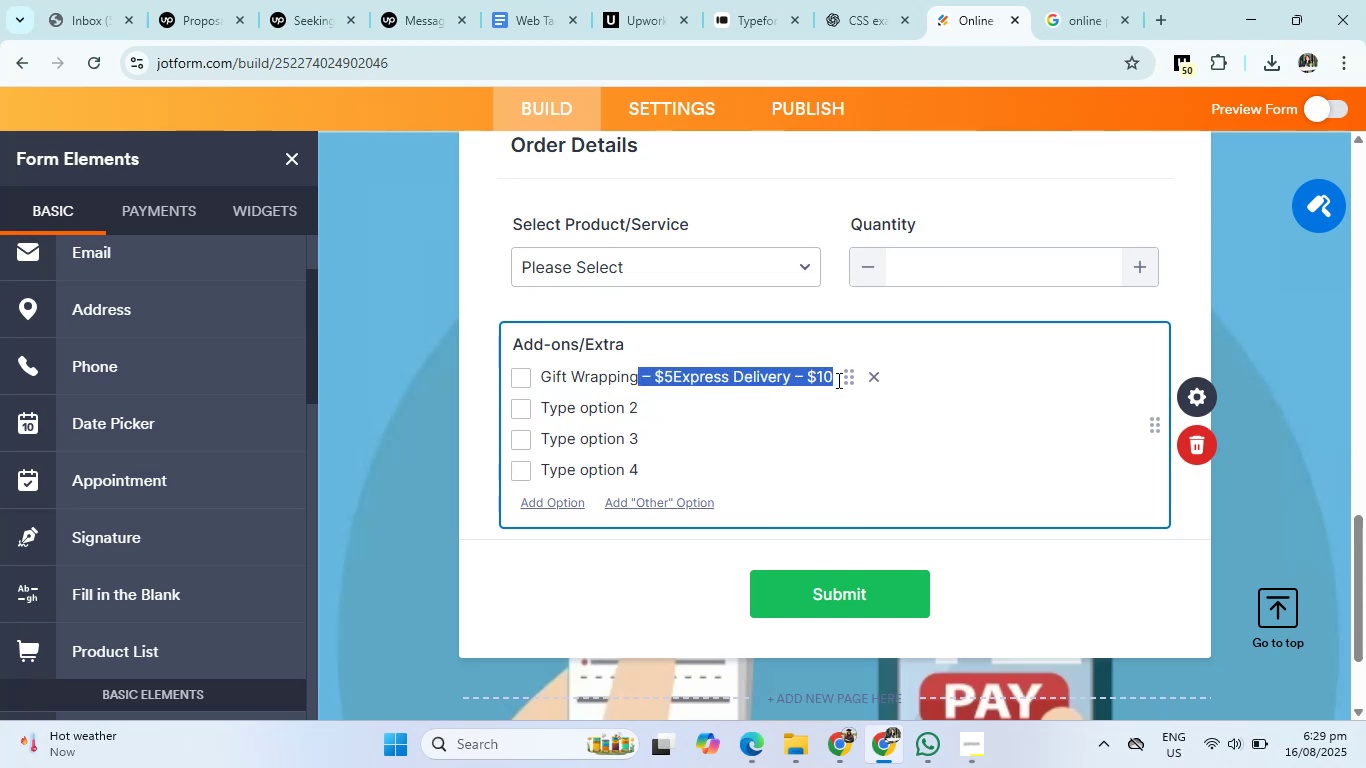 
left_click([800, 411])
 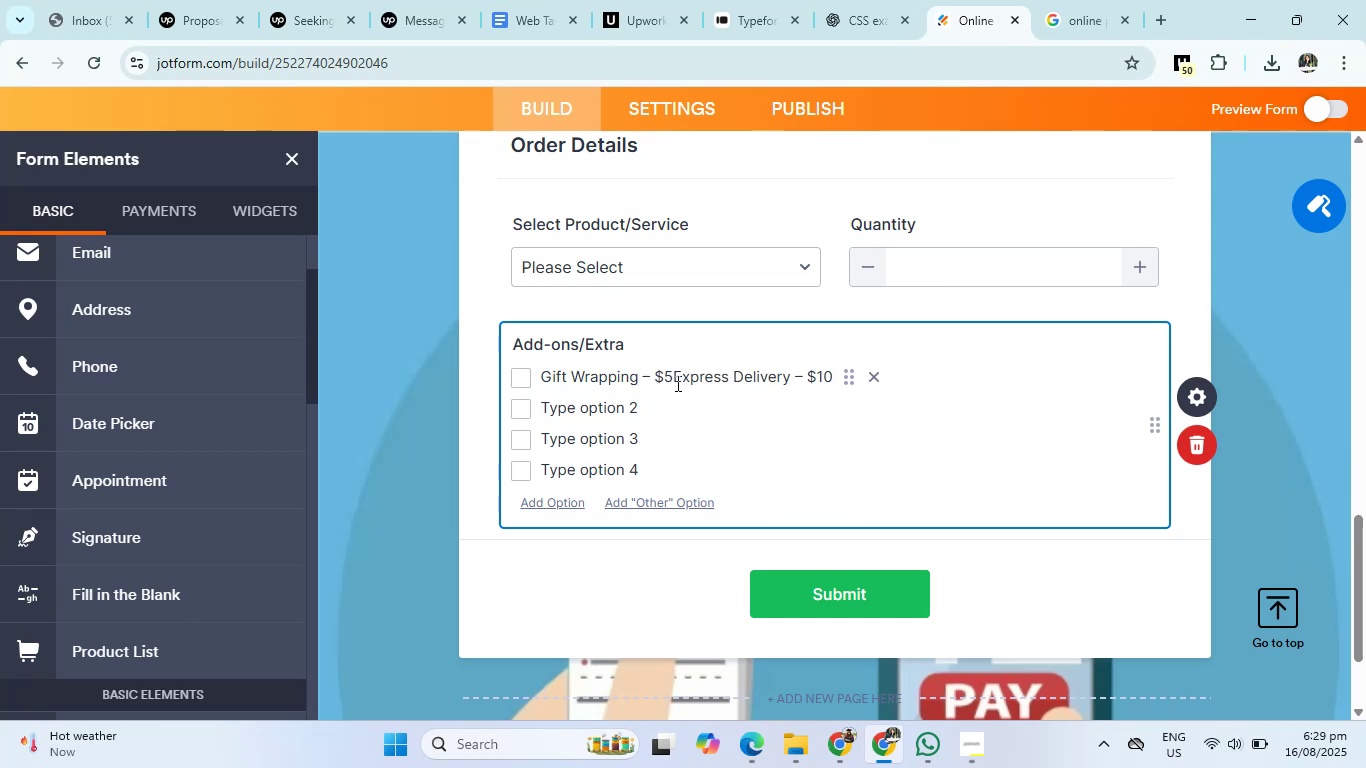 
left_click_drag(start_coordinate=[672, 384], to_coordinate=[837, 381])
 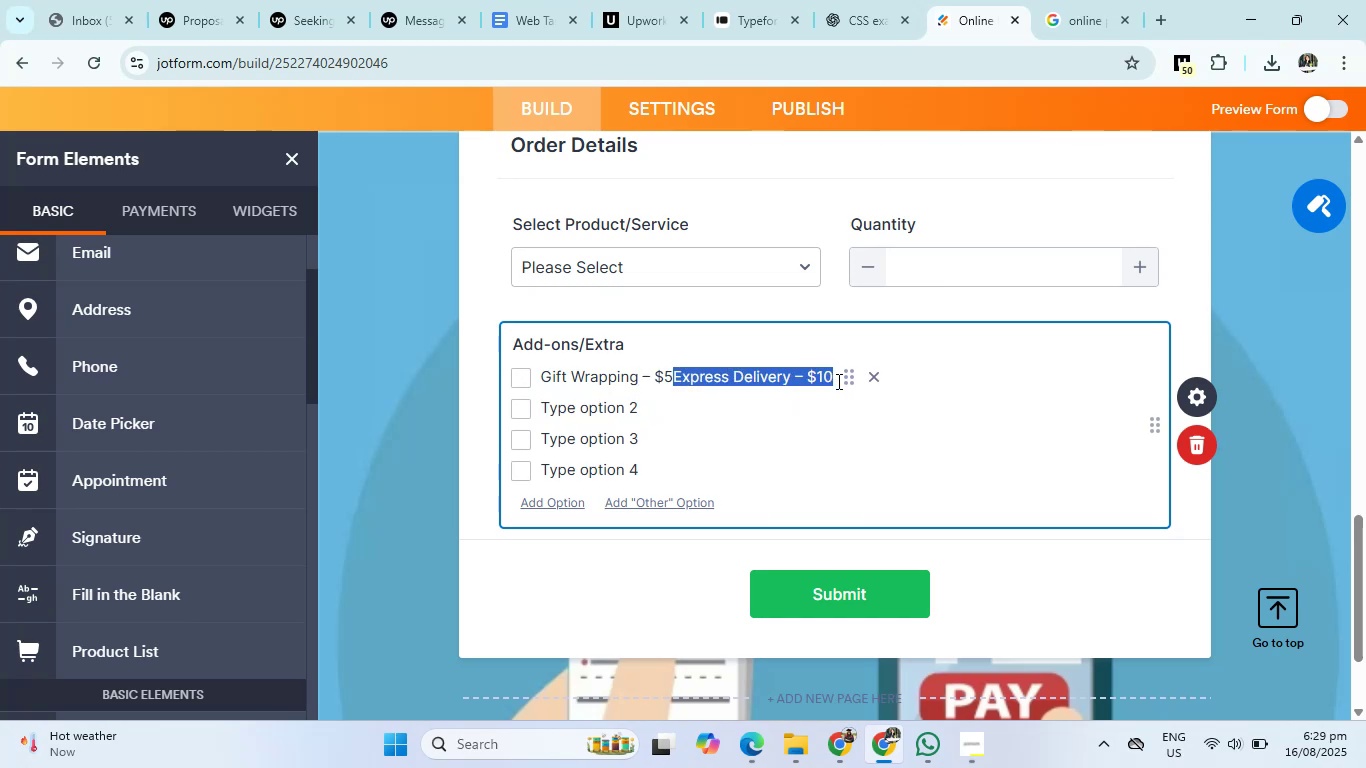 
key(Control+X)
 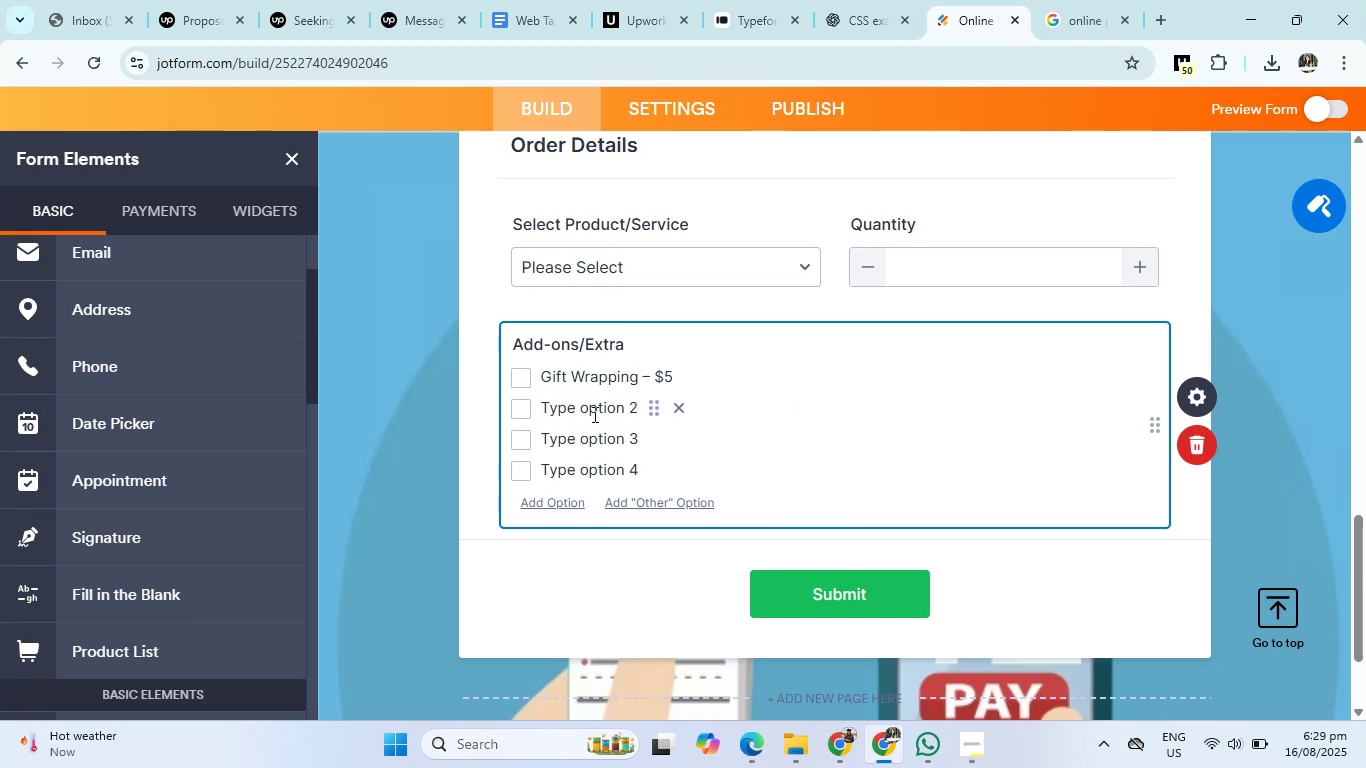 
left_click([576, 406])
 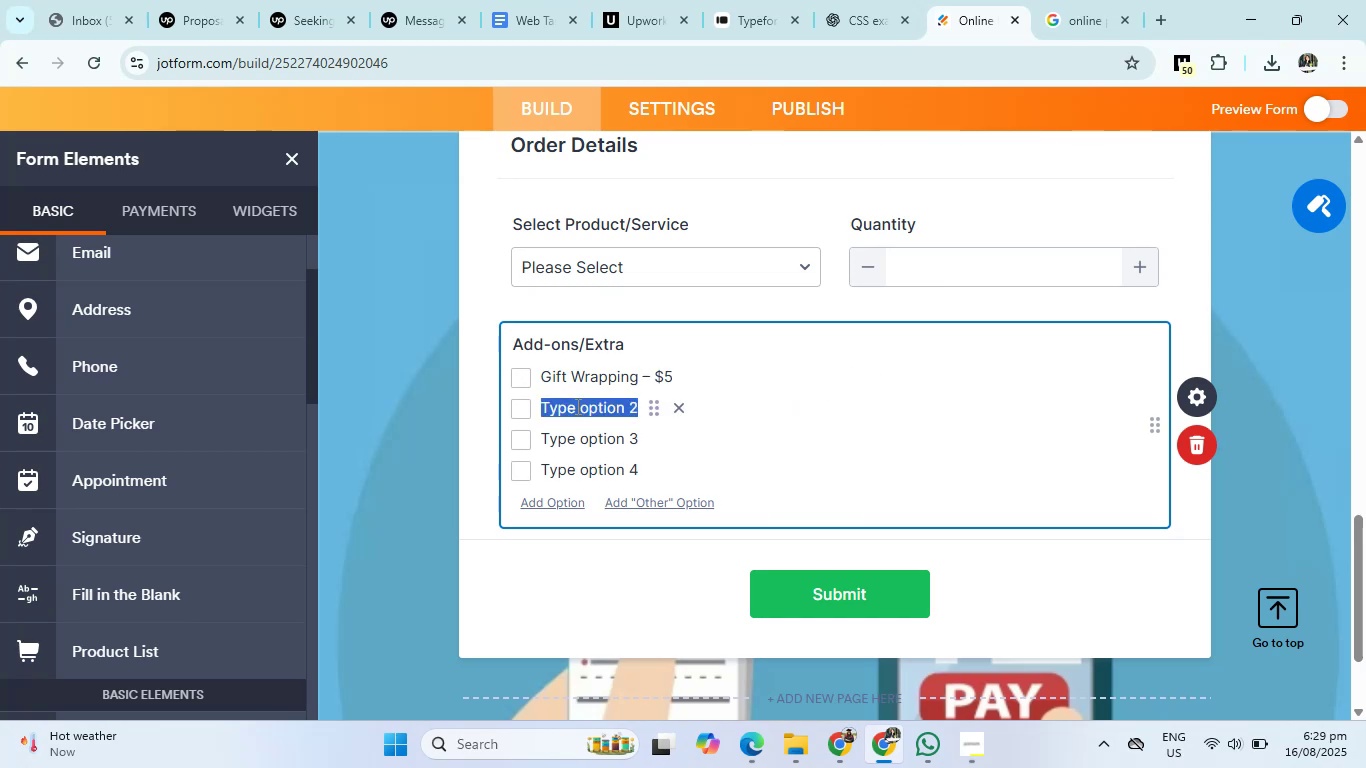 
key(Control+V)
 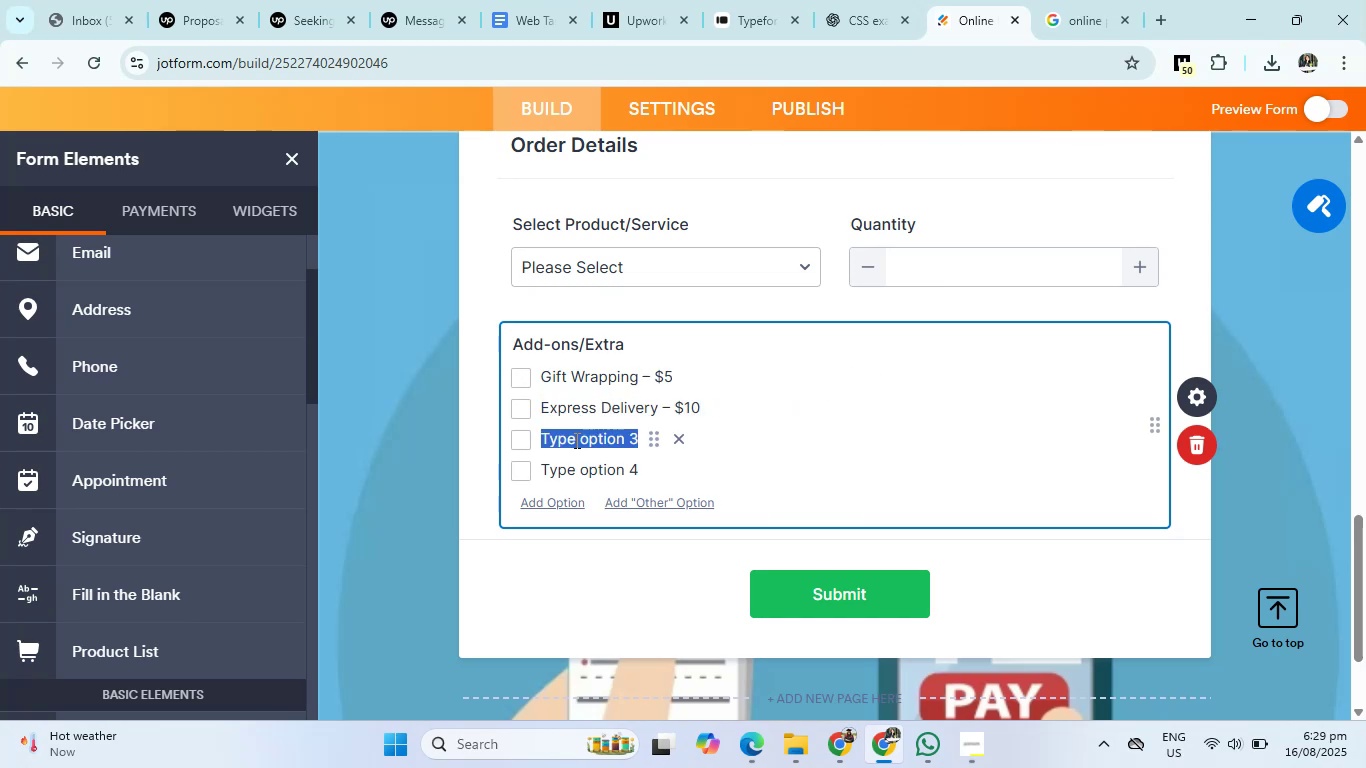 
type(Flowers - $50)
 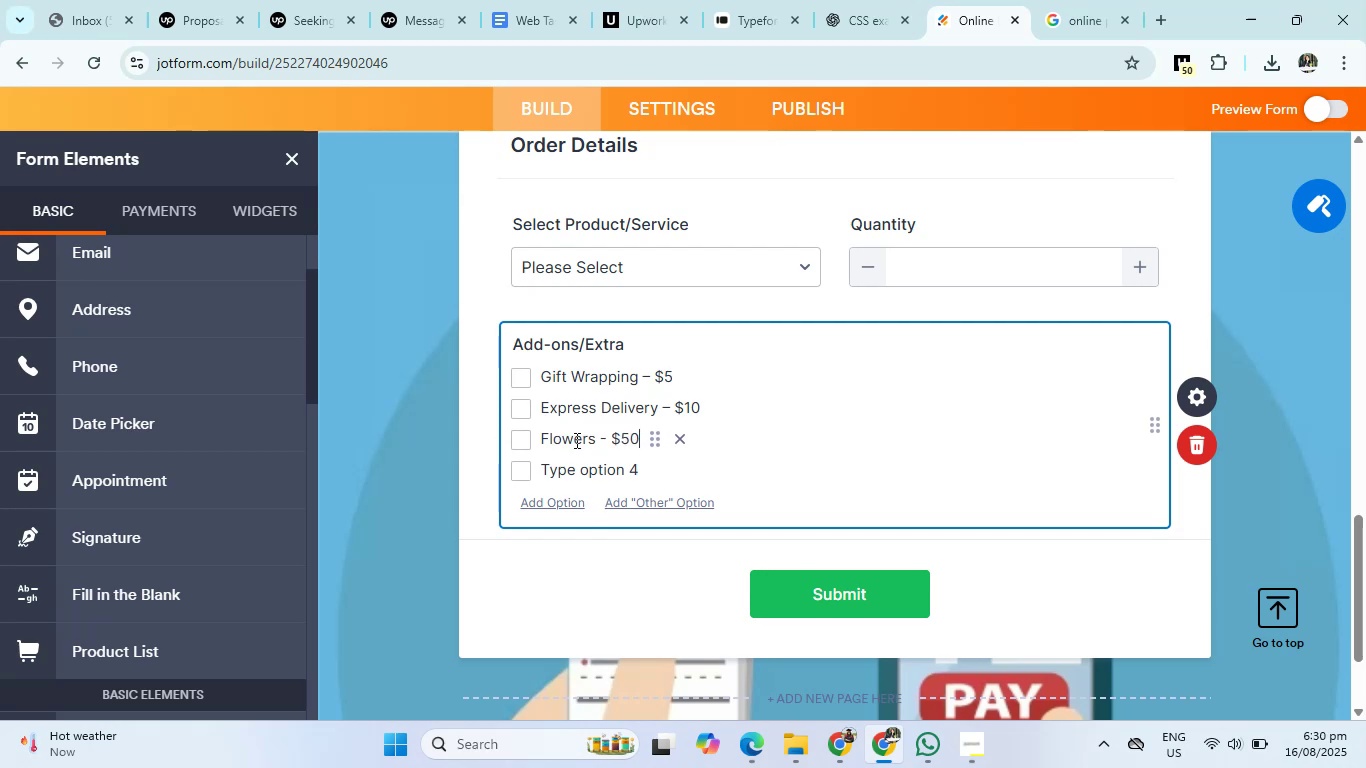 
key(Enter)
 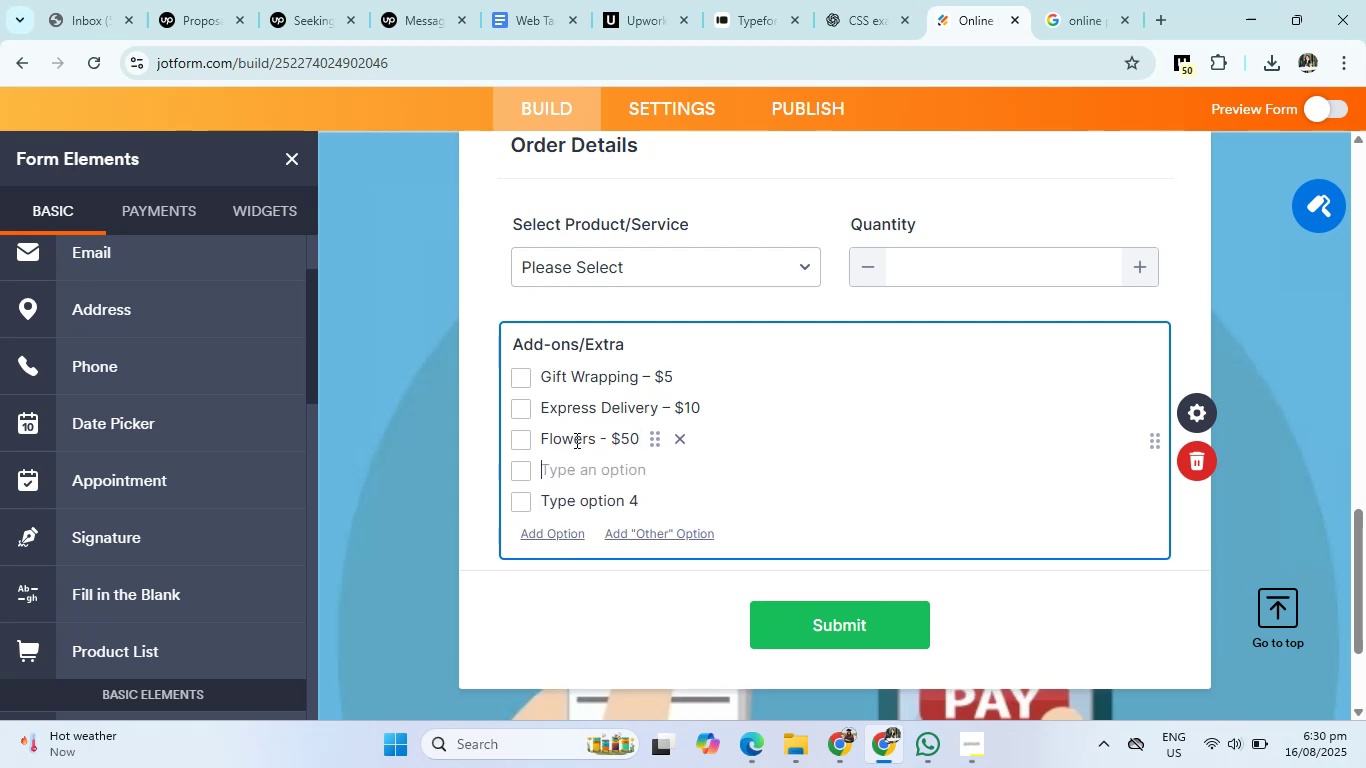 
type(Cake - $100)
 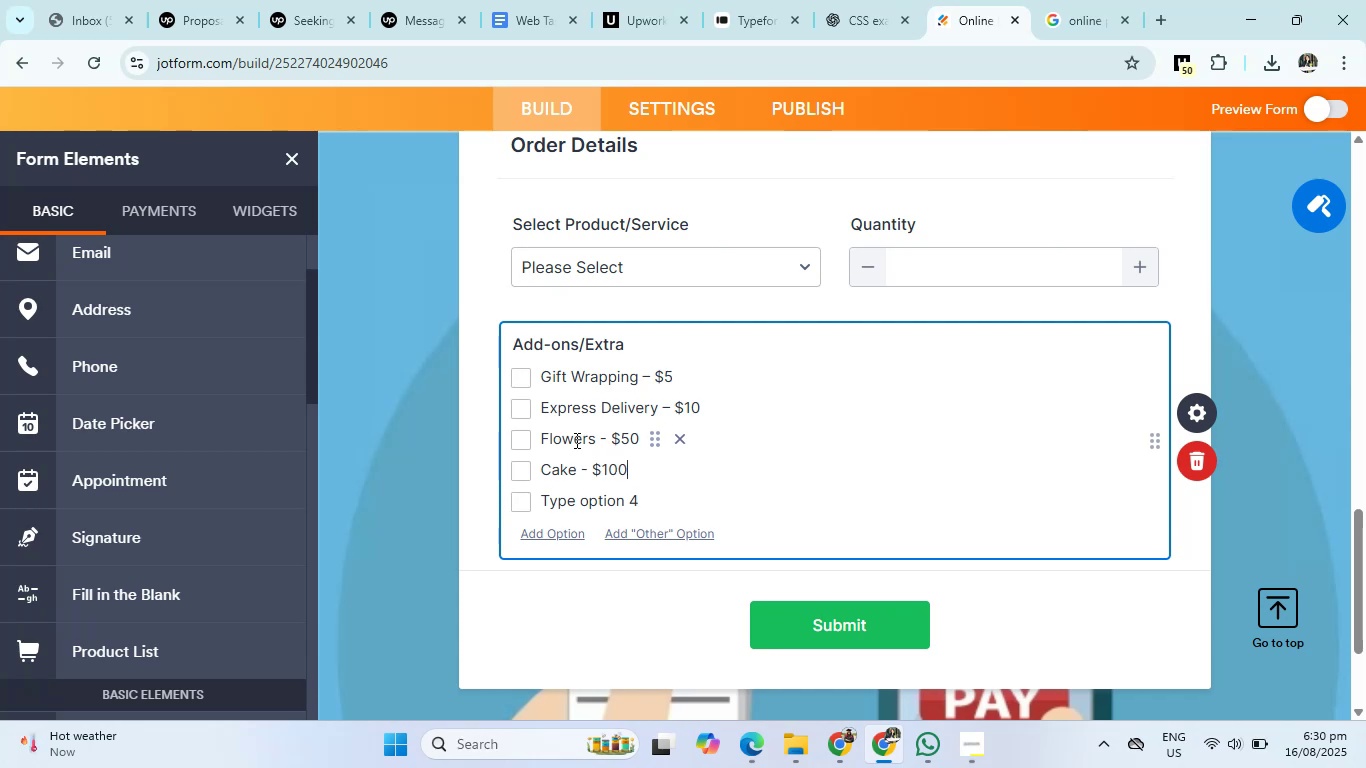 
left_click([636, 496])
 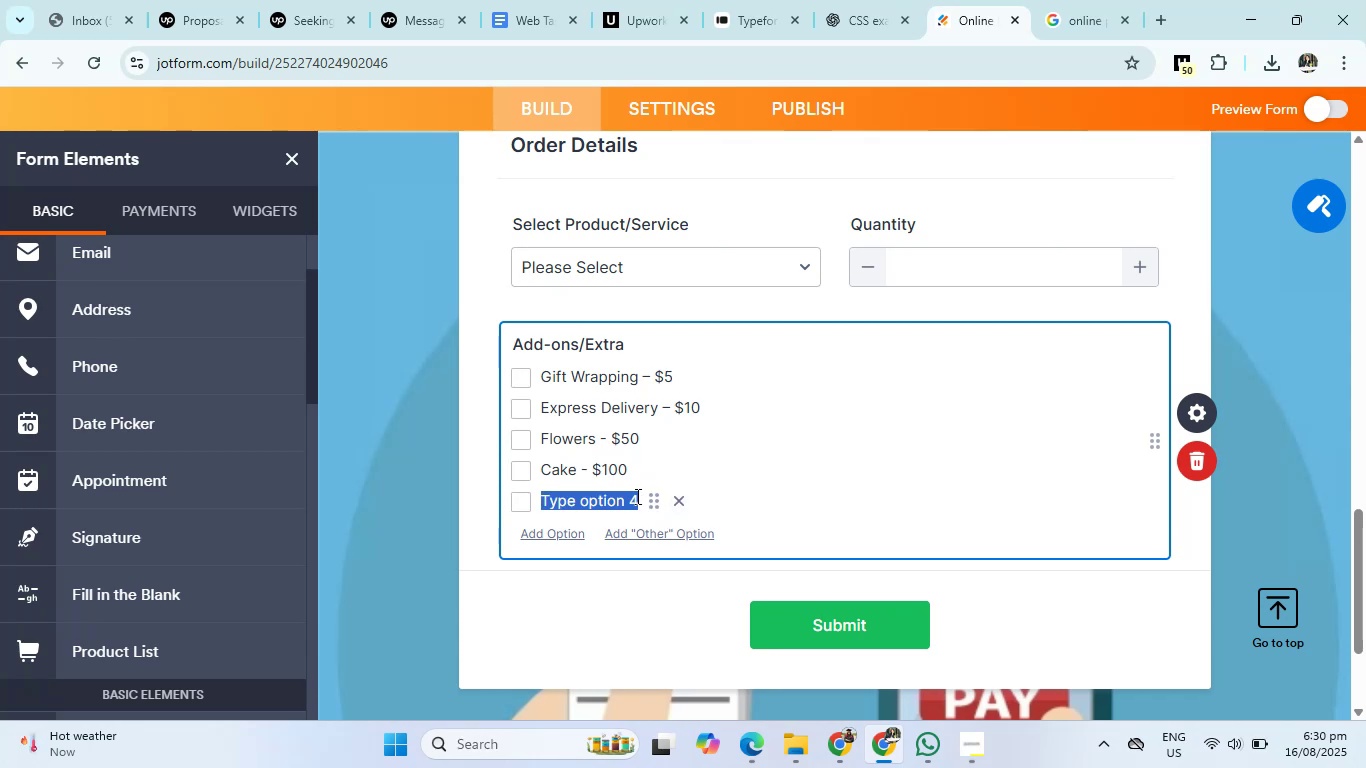 
key(Backspace)
type(Others)
 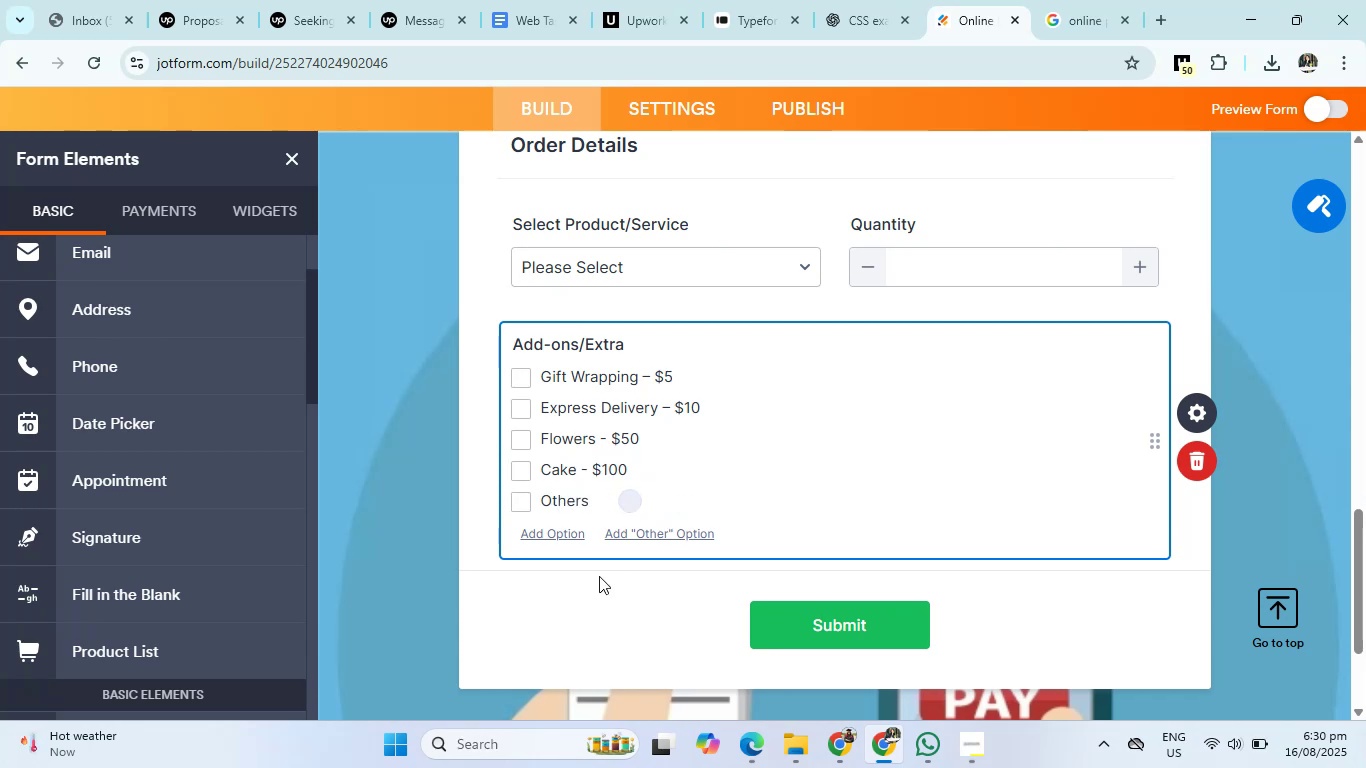 
left_click([581, 631])
 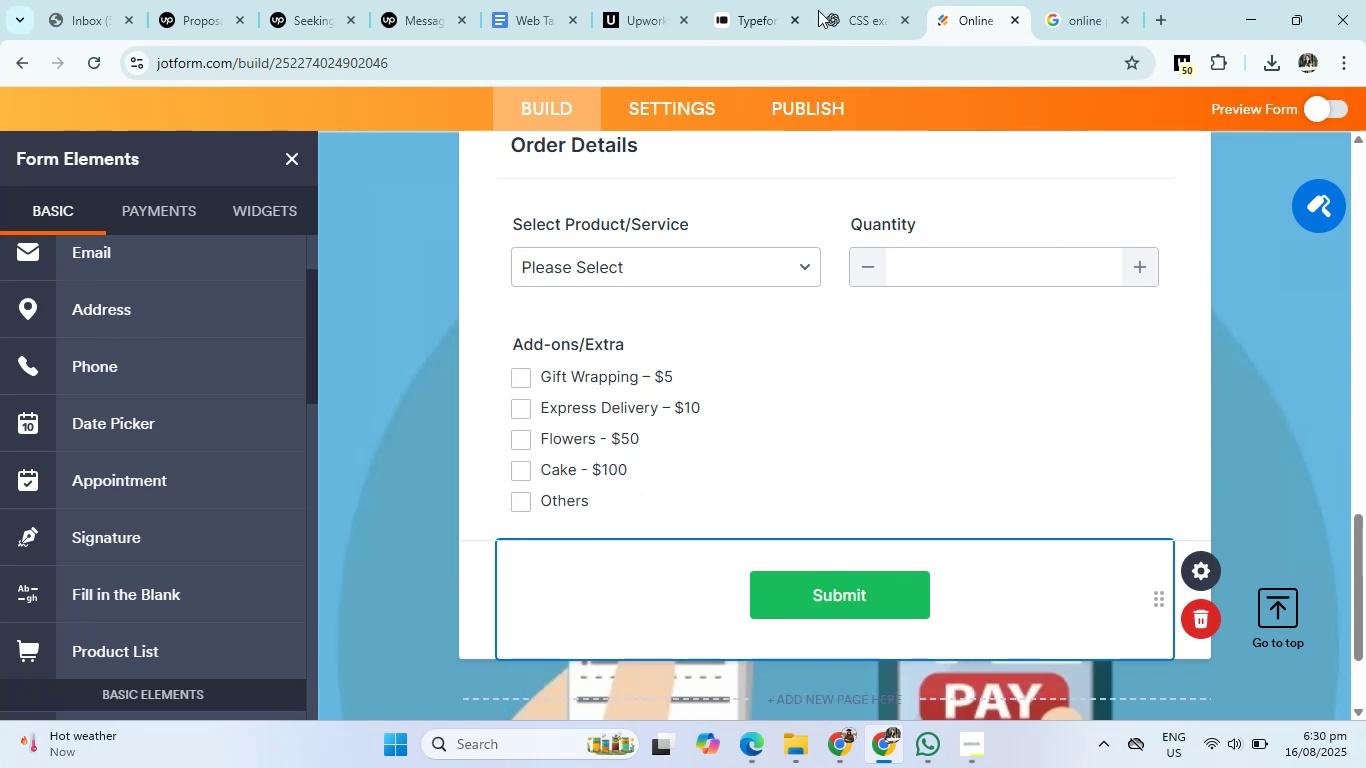 
left_click([842, 0])
 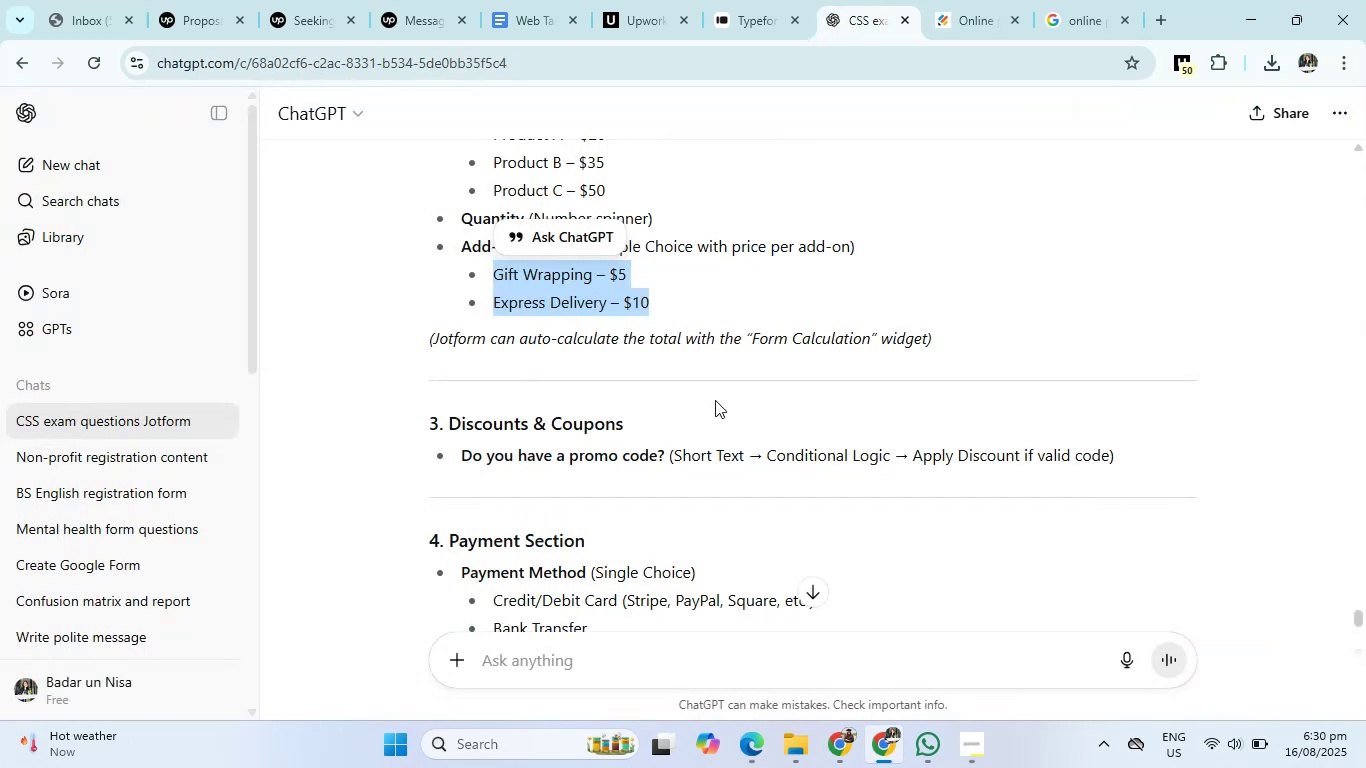 
scroll: coordinate [705, 425], scroll_direction: down, amount: 1.0
 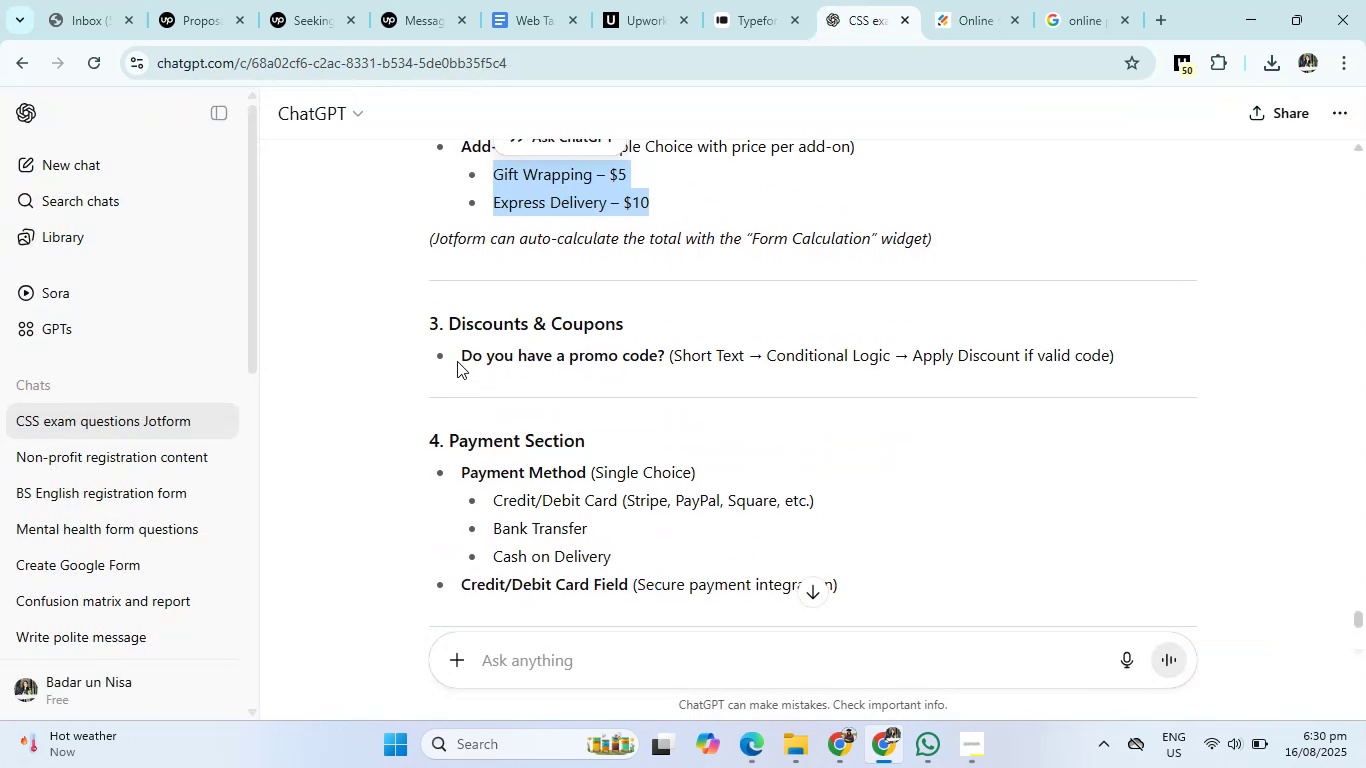 
left_click_drag(start_coordinate=[460, 354], to_coordinate=[664, 367])
 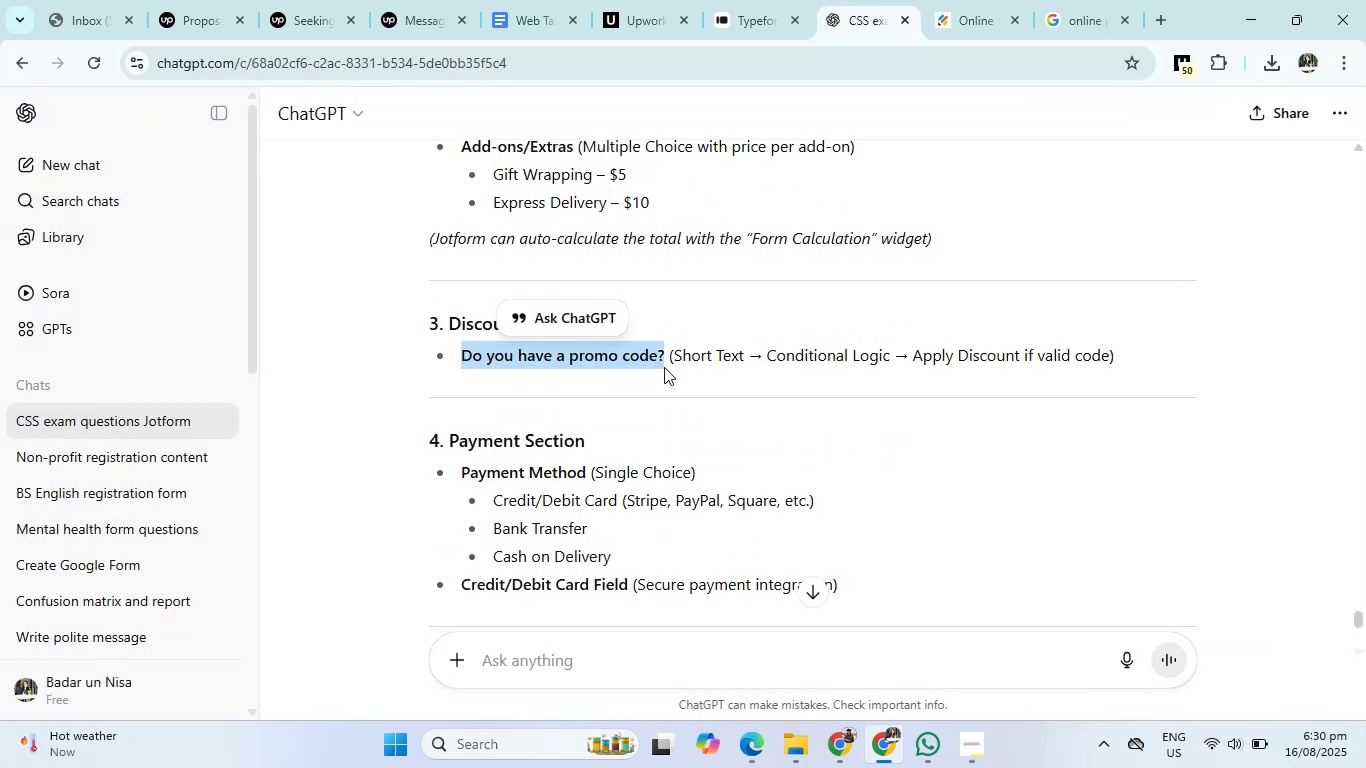 
left_click([692, 320])
 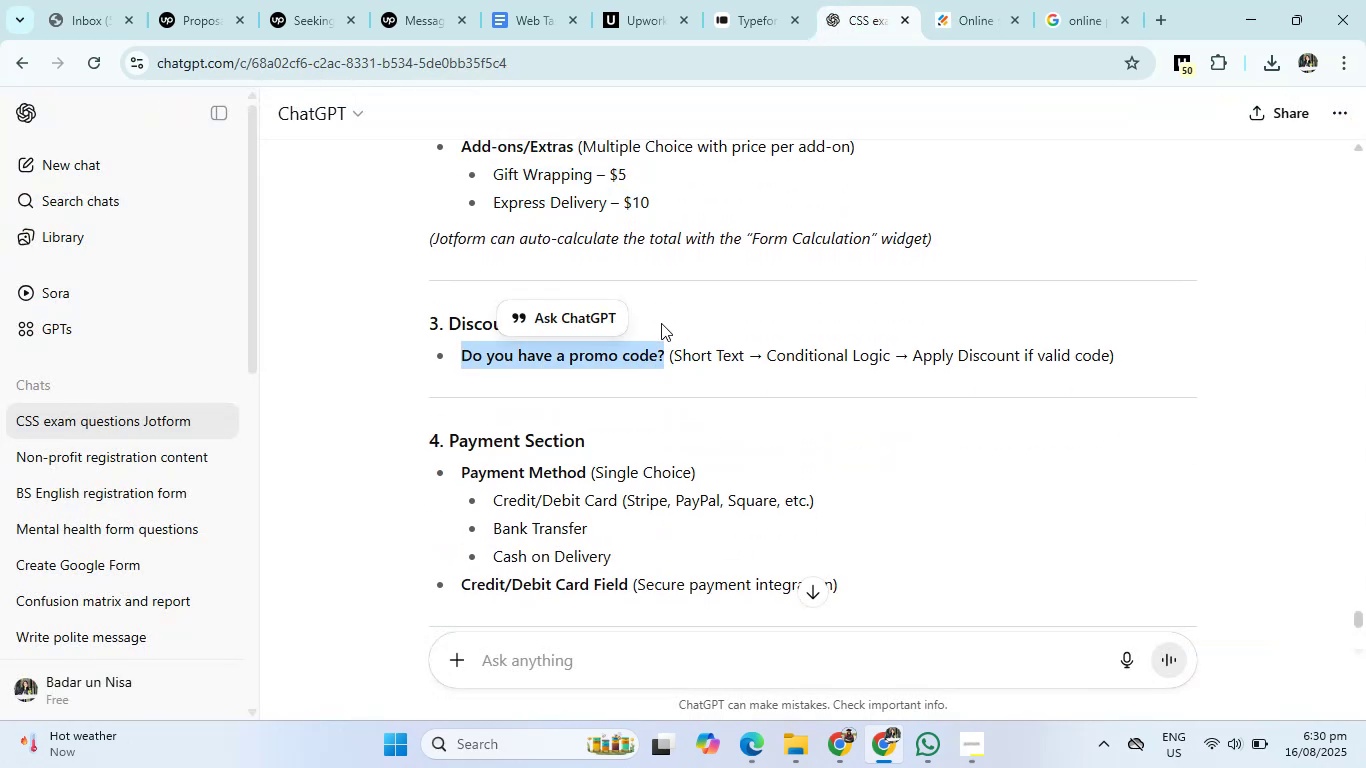 
left_click([661, 323])
 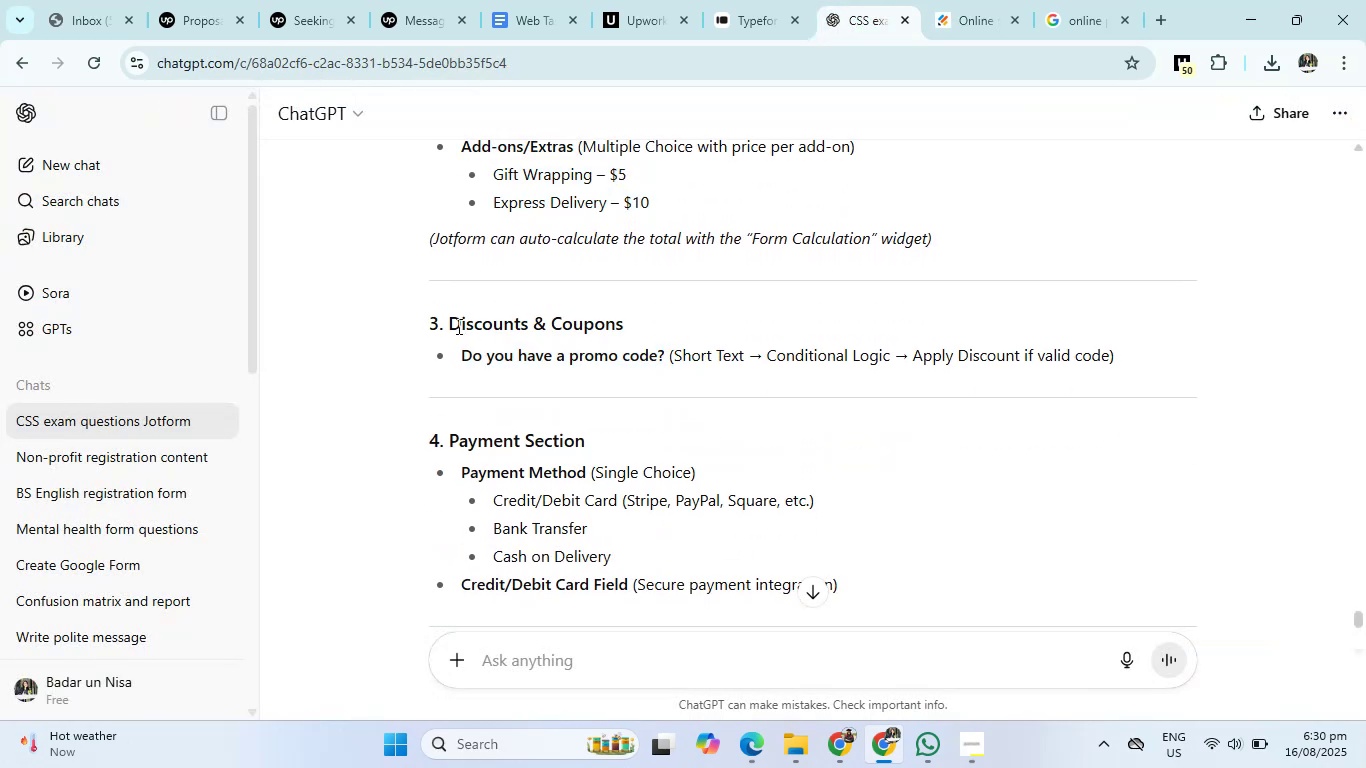 
left_click_drag(start_coordinate=[451, 325], to_coordinate=[631, 323])
 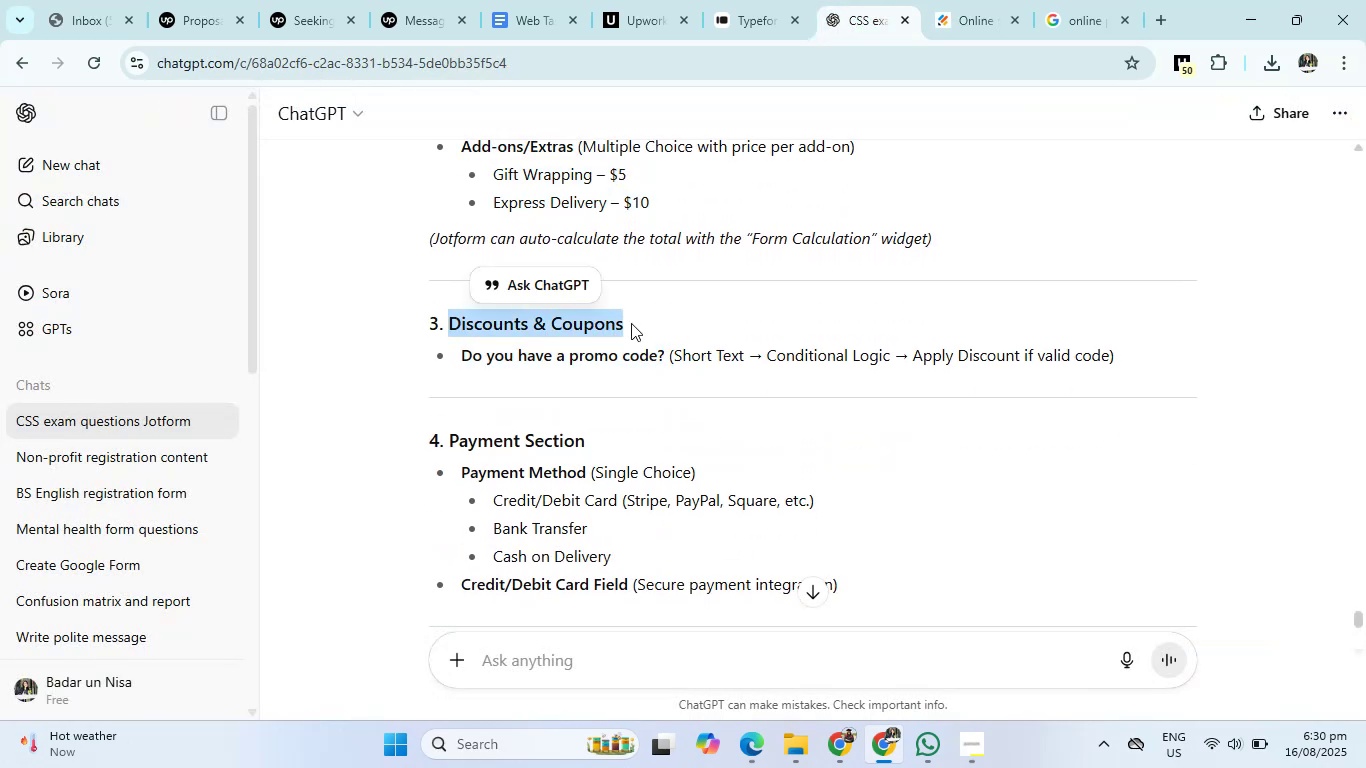 
key(Control+C)
 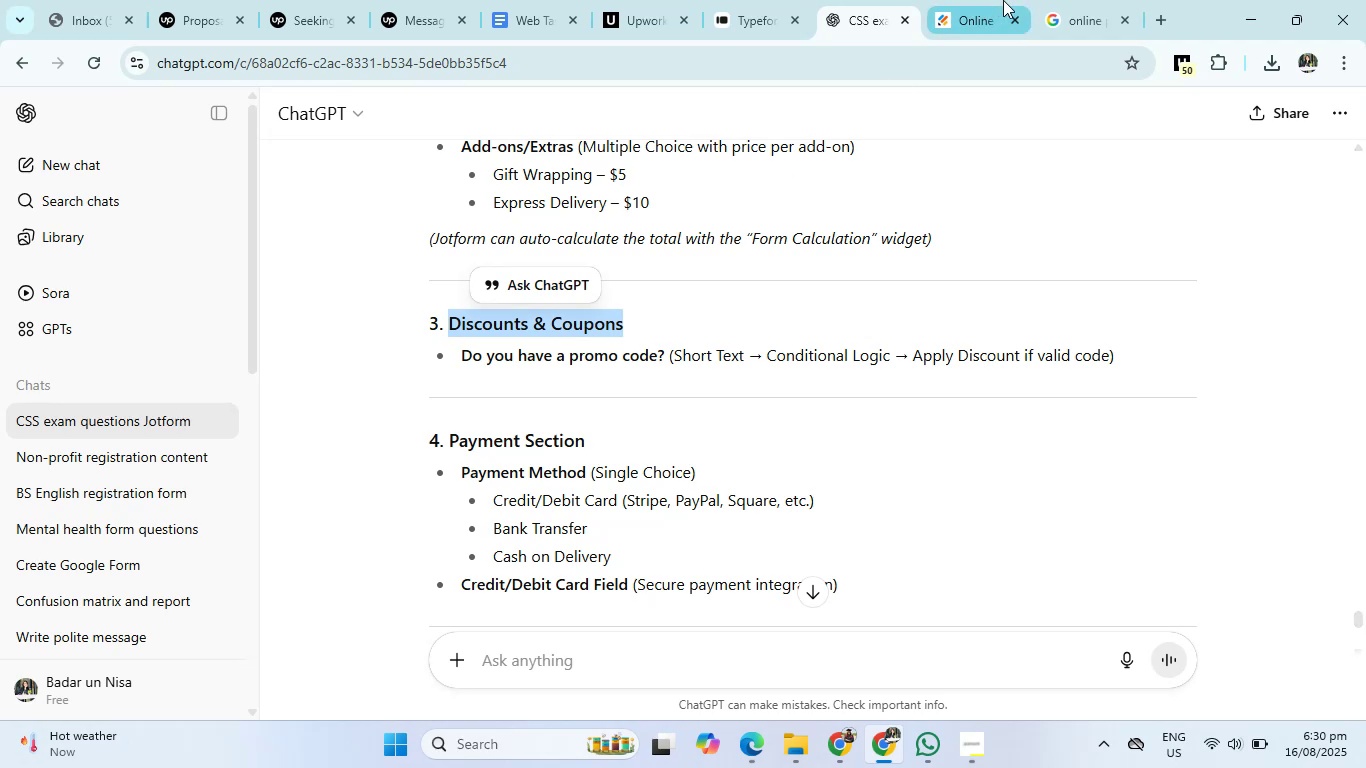 
left_click([1003, 0])
 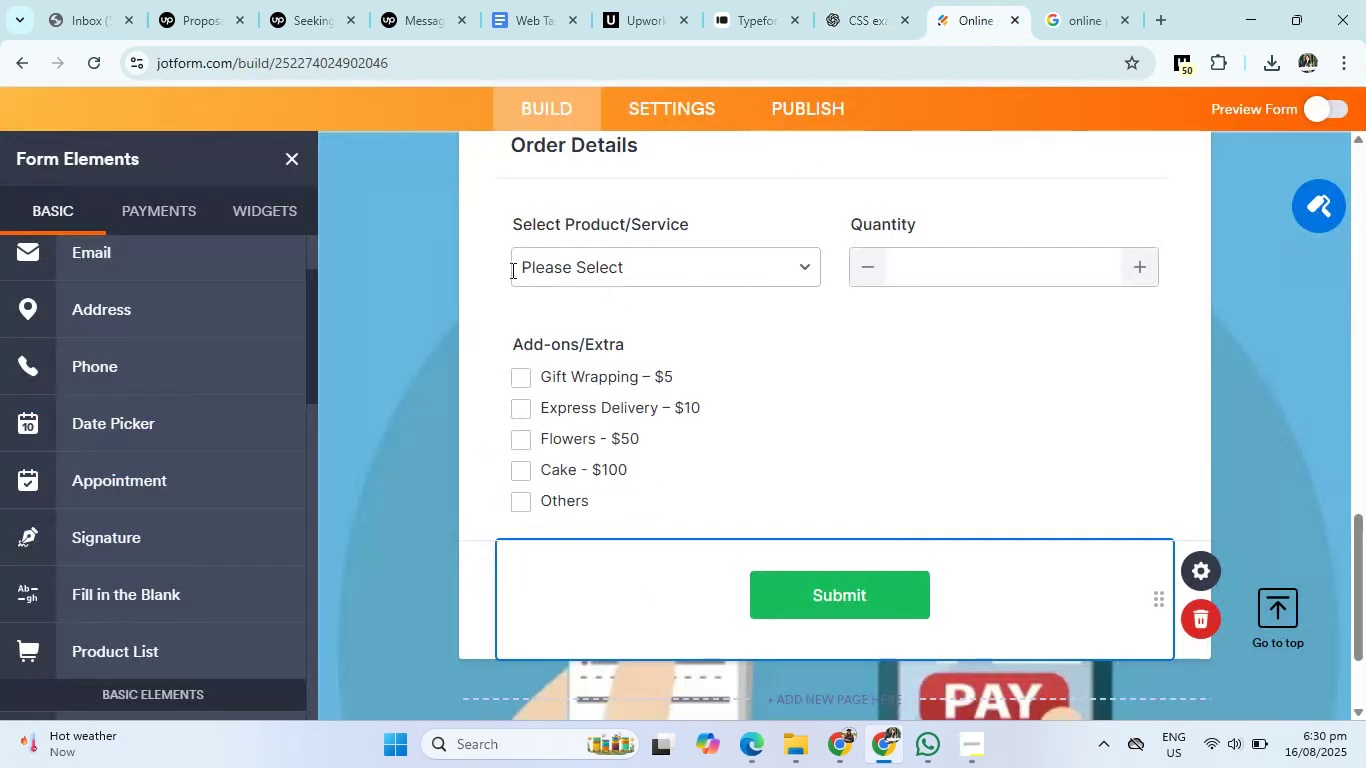 
scroll: coordinate [205, 400], scroll_direction: up, amount: 15.0
 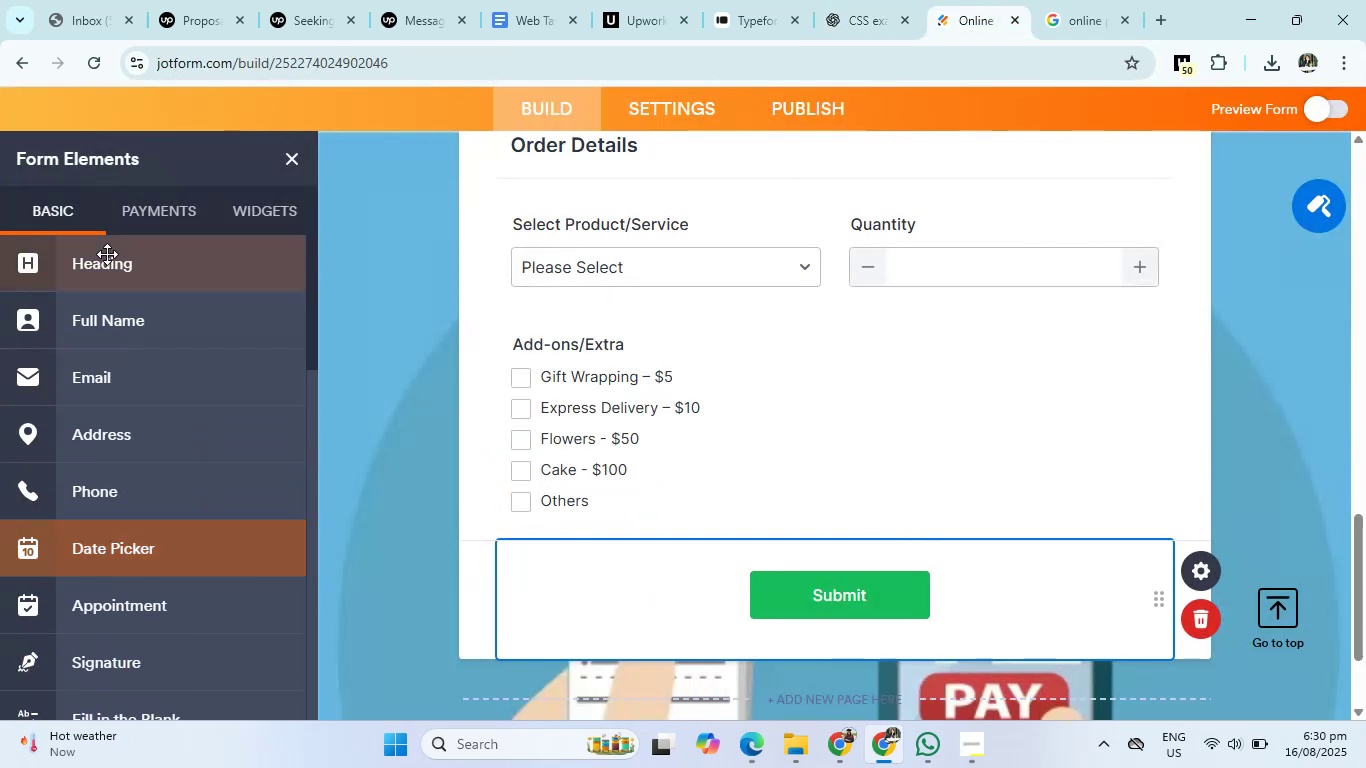 
left_click([107, 254])
 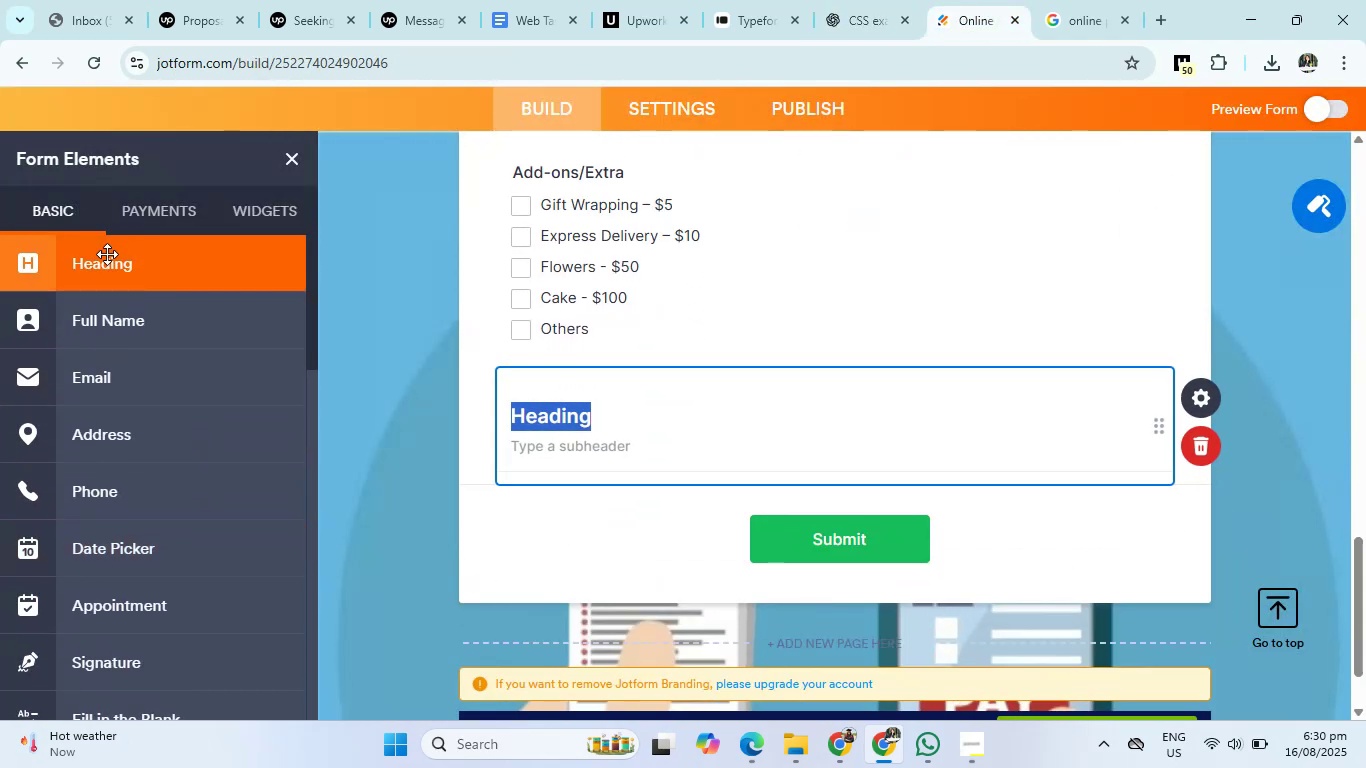 
key(Backspace)
 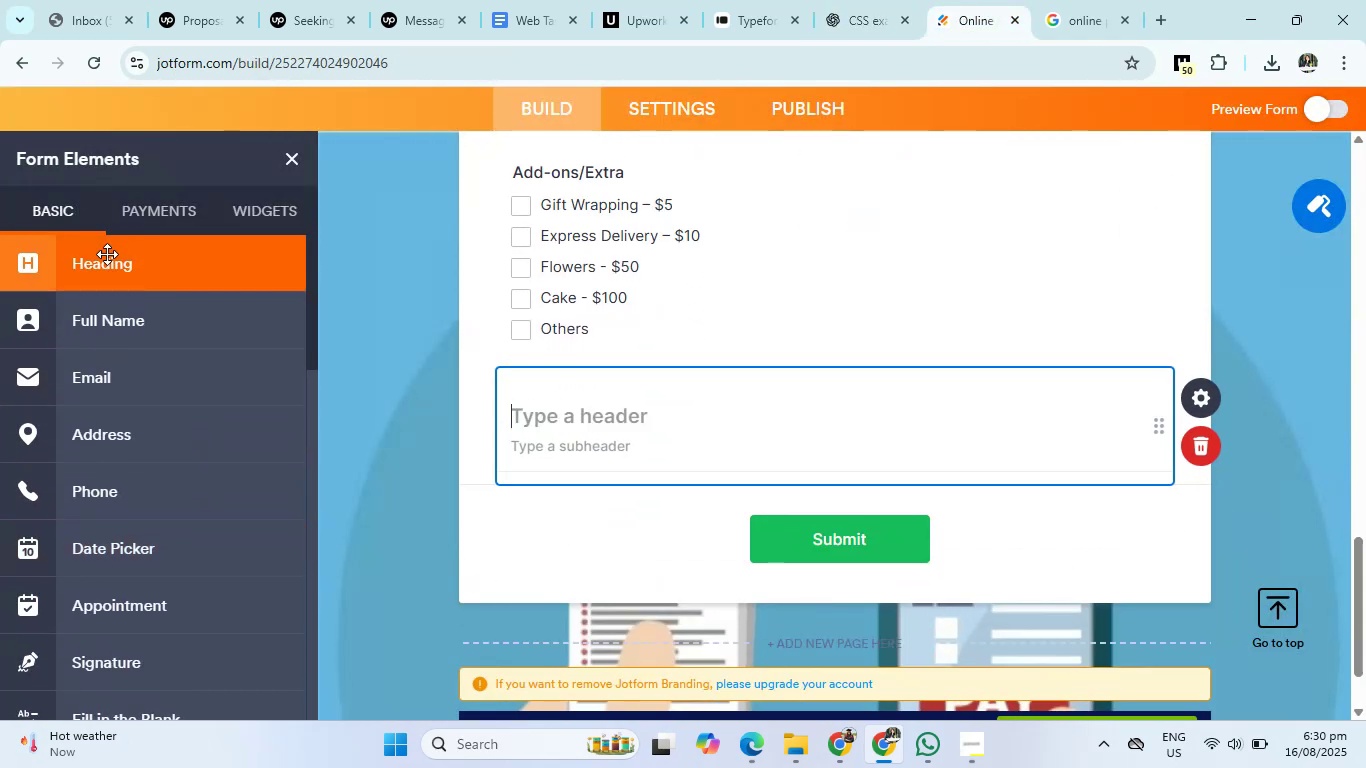 
key(Control+V)
 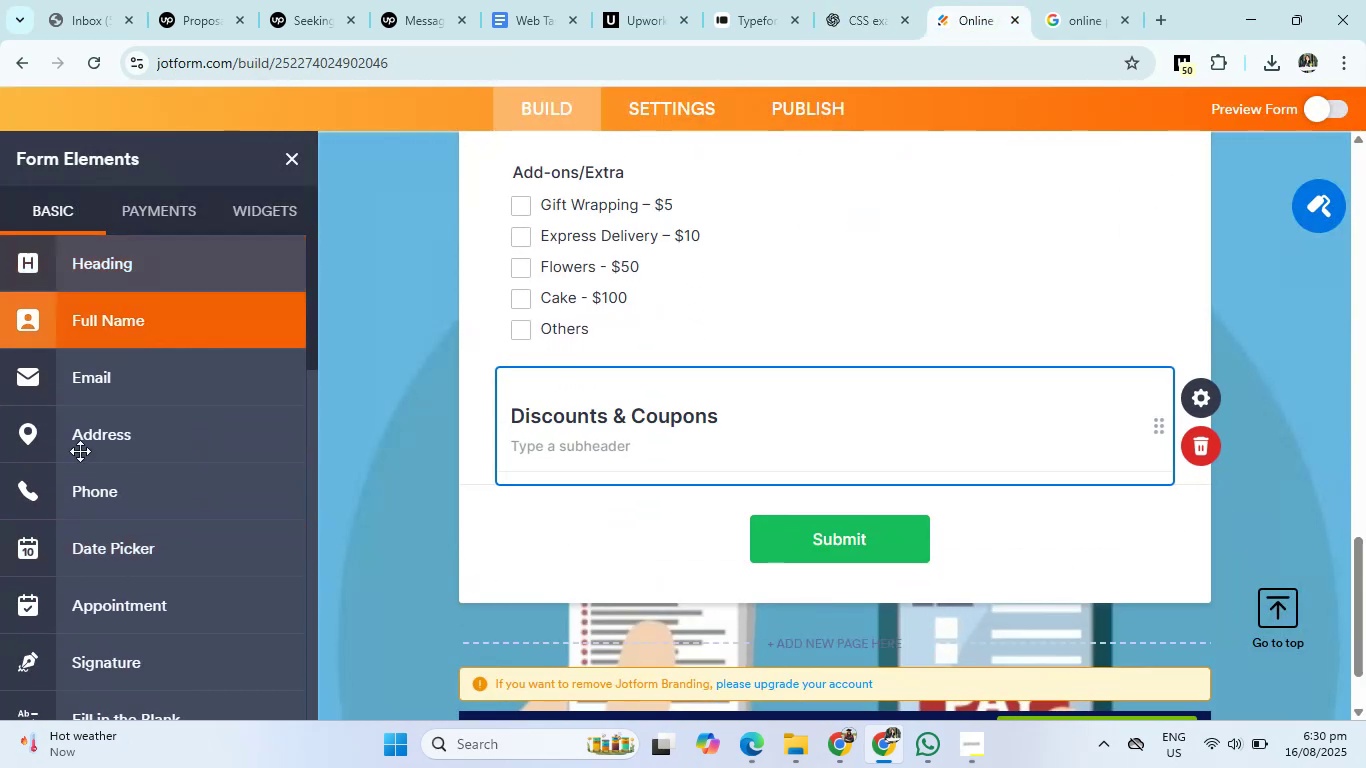 
scroll: coordinate [139, 528], scroll_direction: down, amount: 3.0
 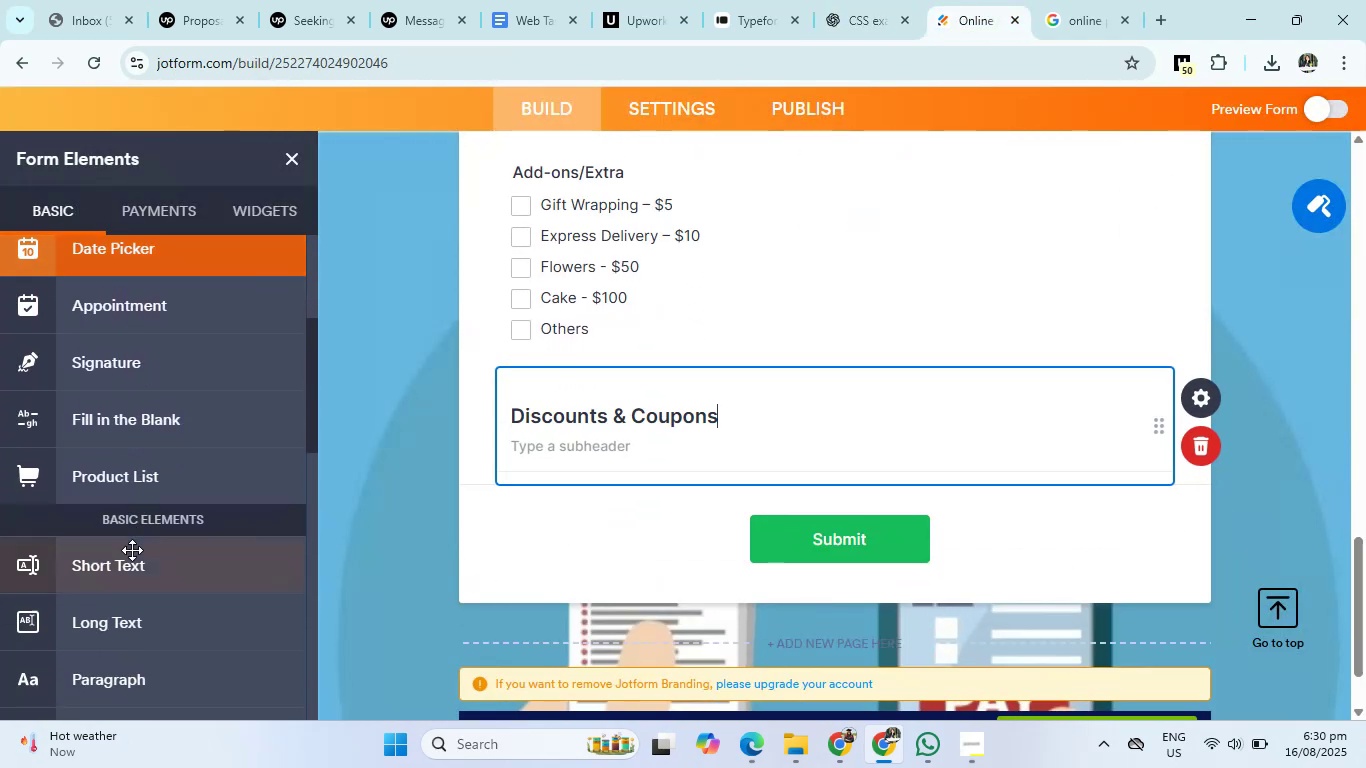 
left_click([128, 559])
 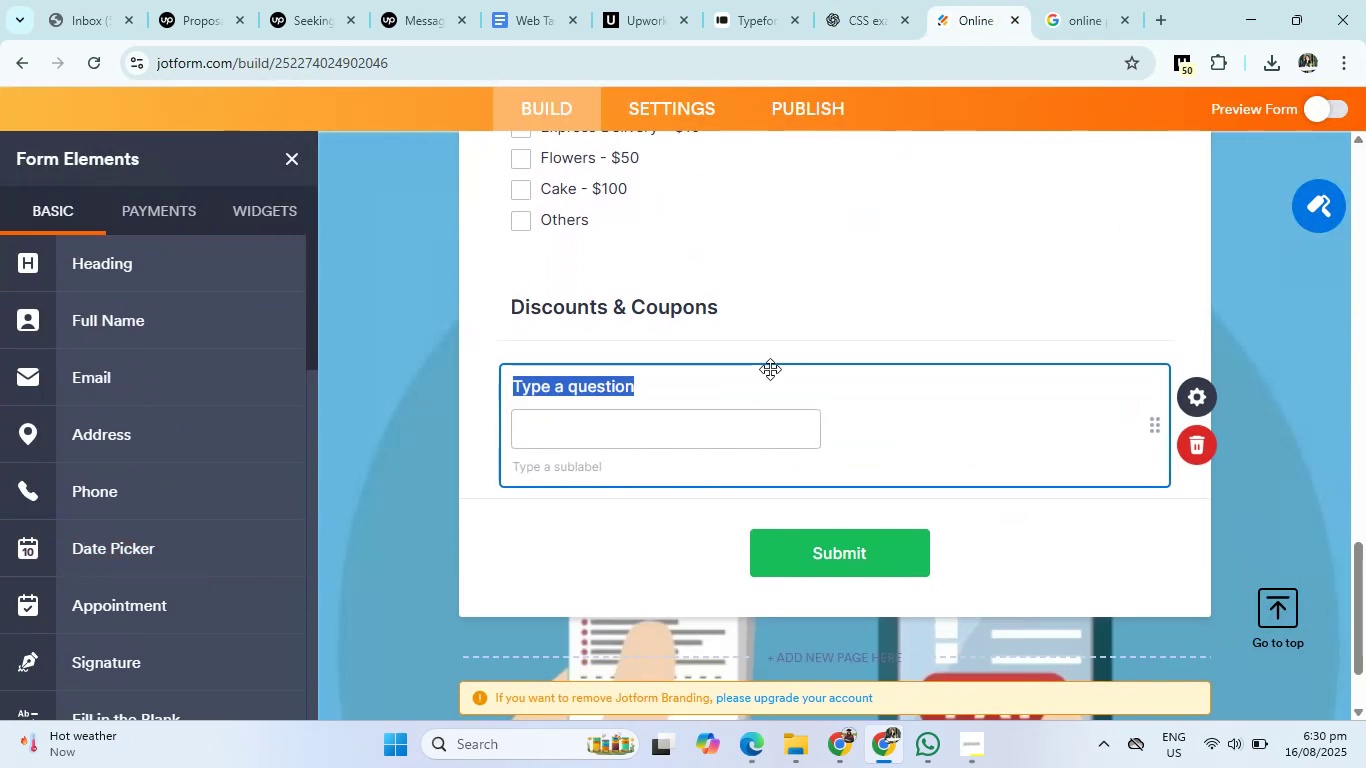 
key(Backspace)
type(Do you have any Coupons or Discounts?)
 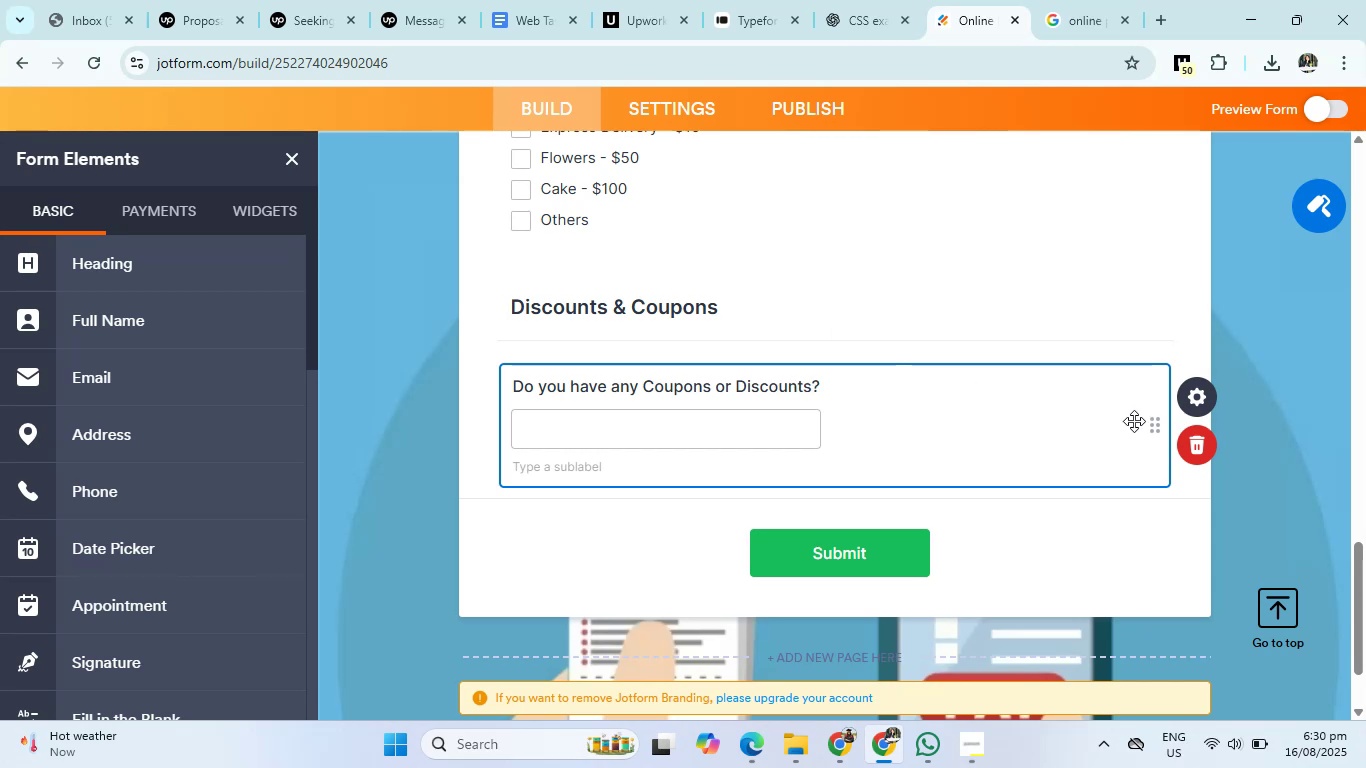 
right_click([1156, 422])
 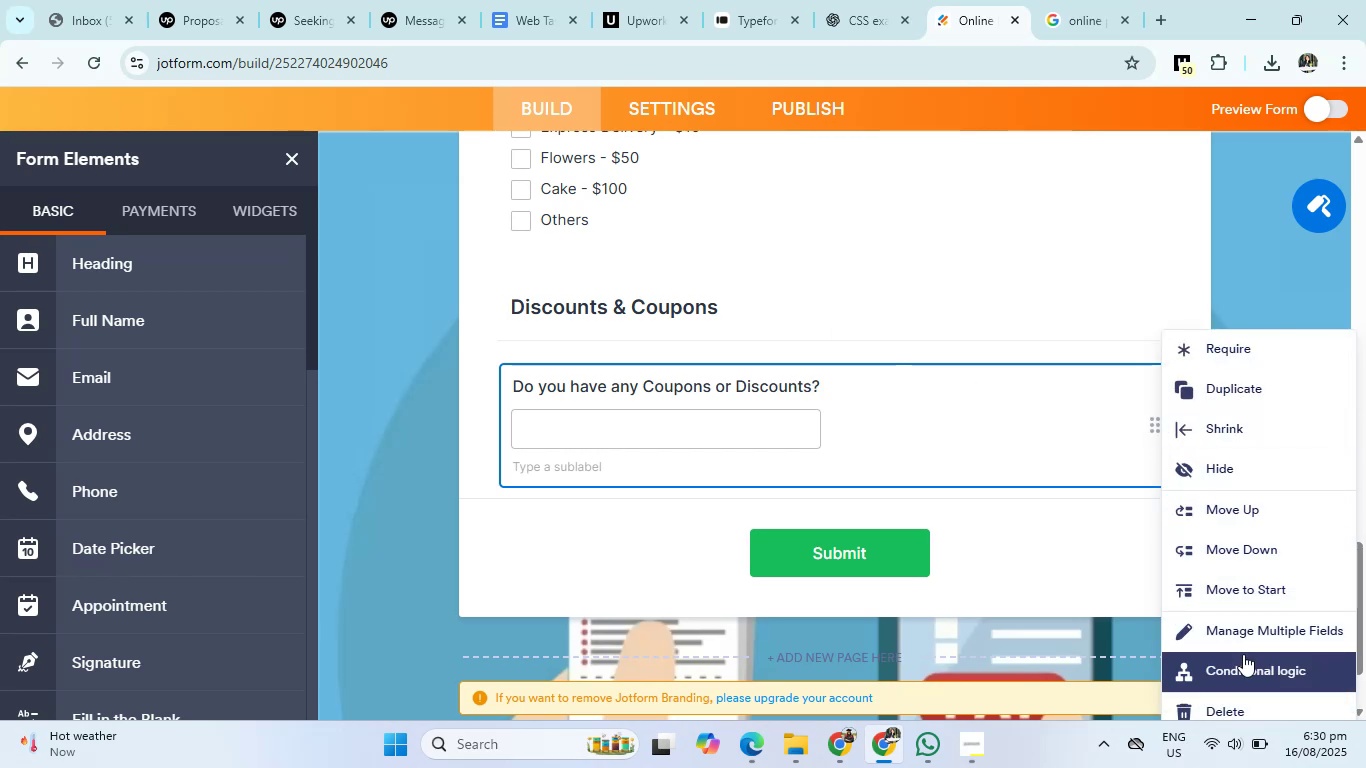 
left_click([1267, 675])
 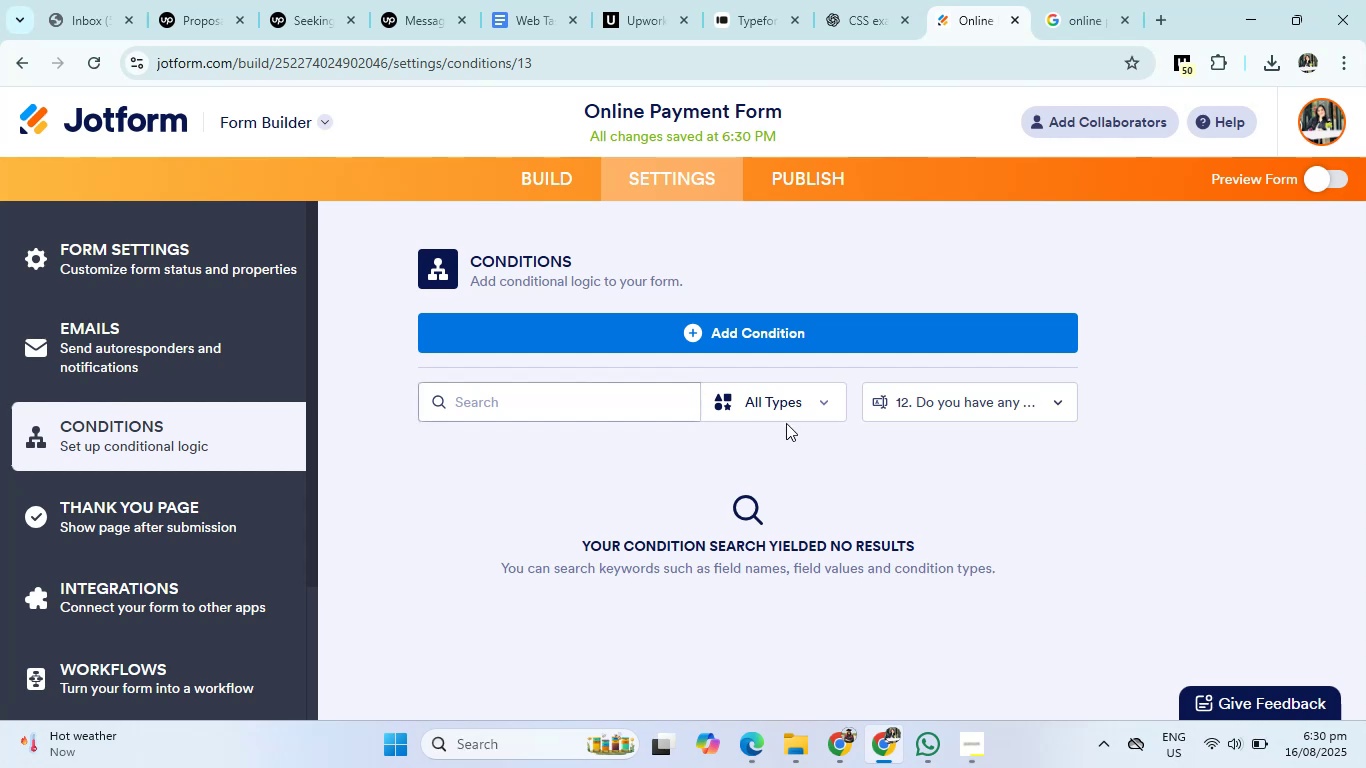 
left_click([870, 0])
 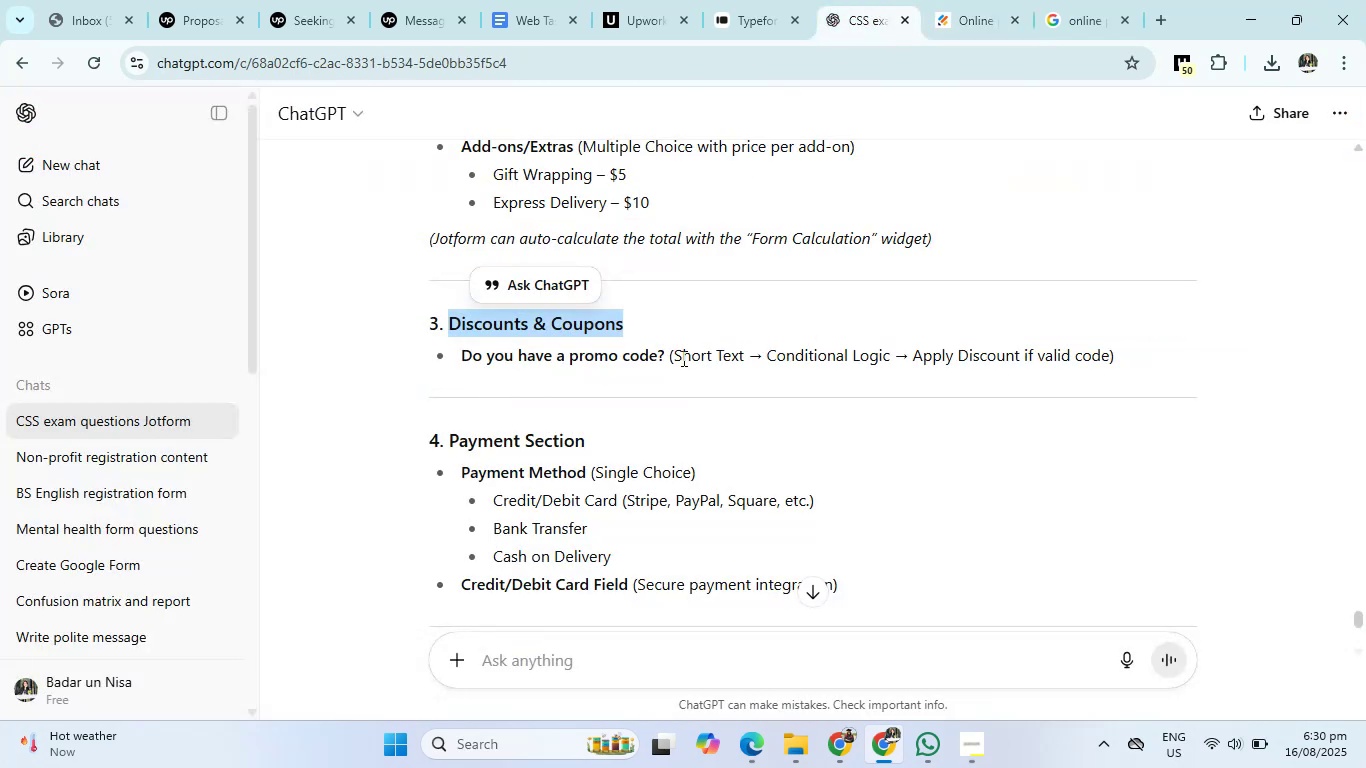 
left_click_drag(start_coordinate=[673, 358], to_coordinate=[740, 359])
 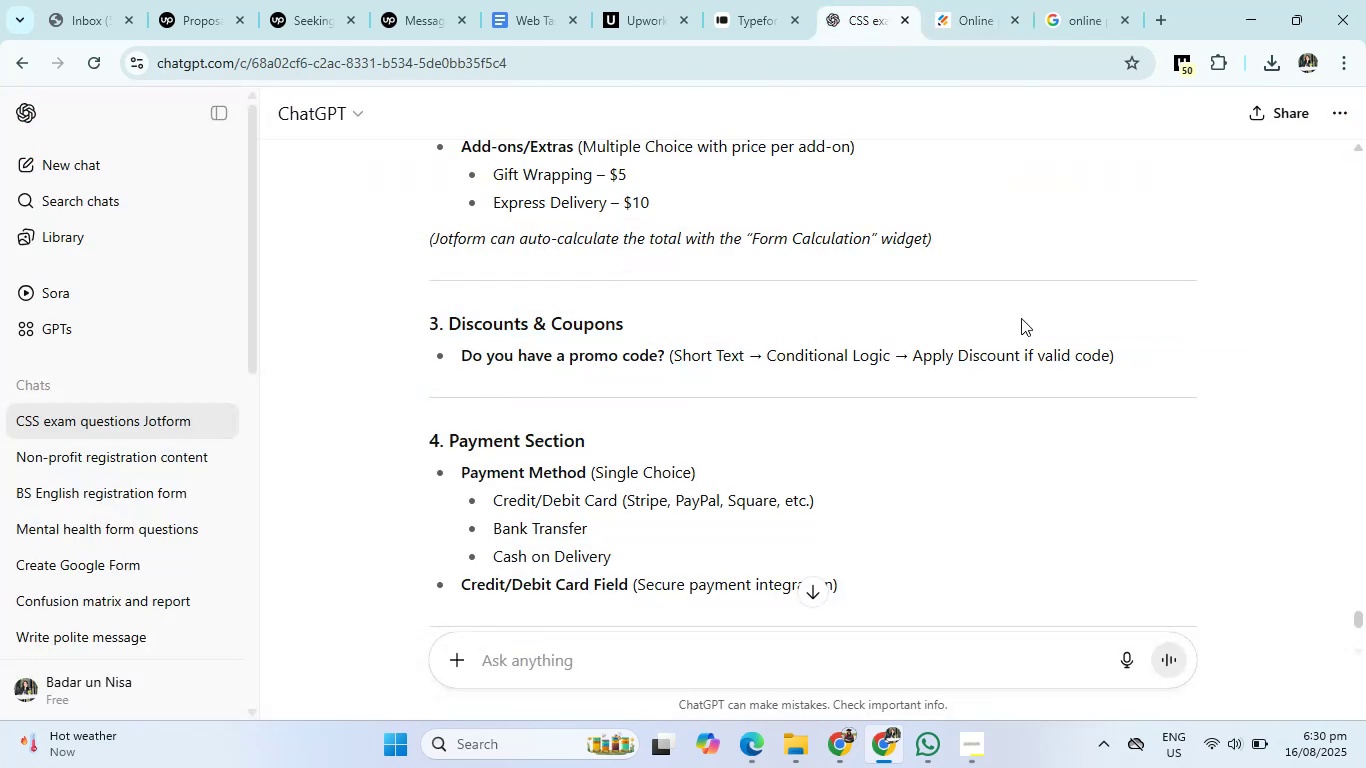 
left_click([957, 0])
 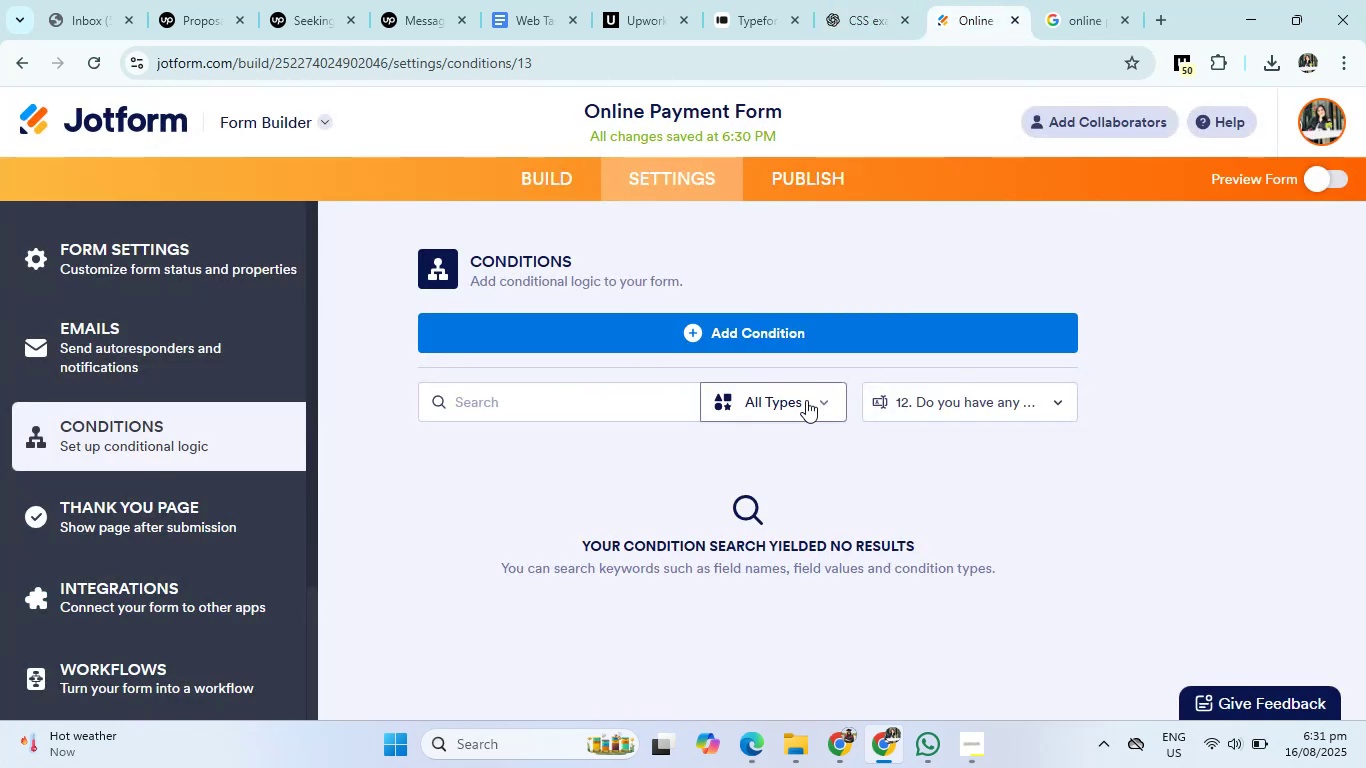 
left_click([818, 401])
 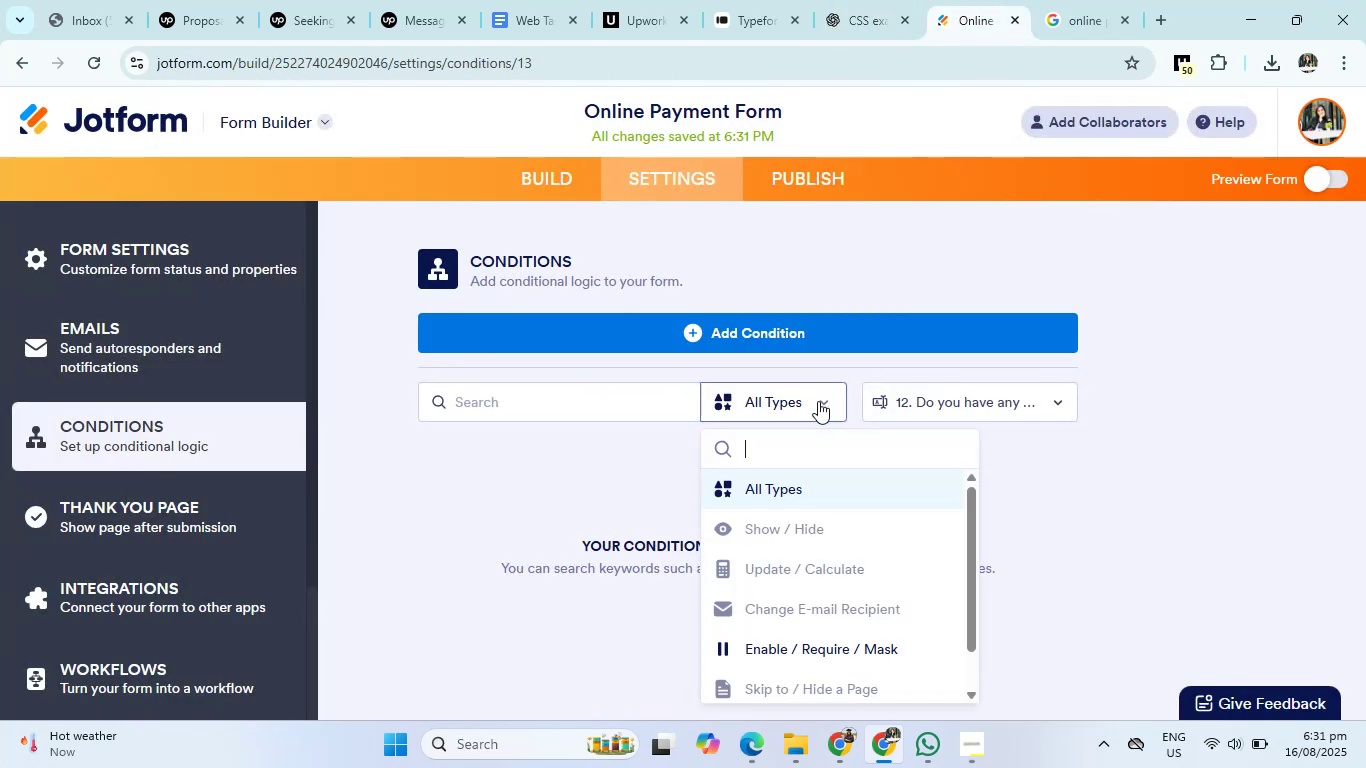 
left_click([818, 401])
 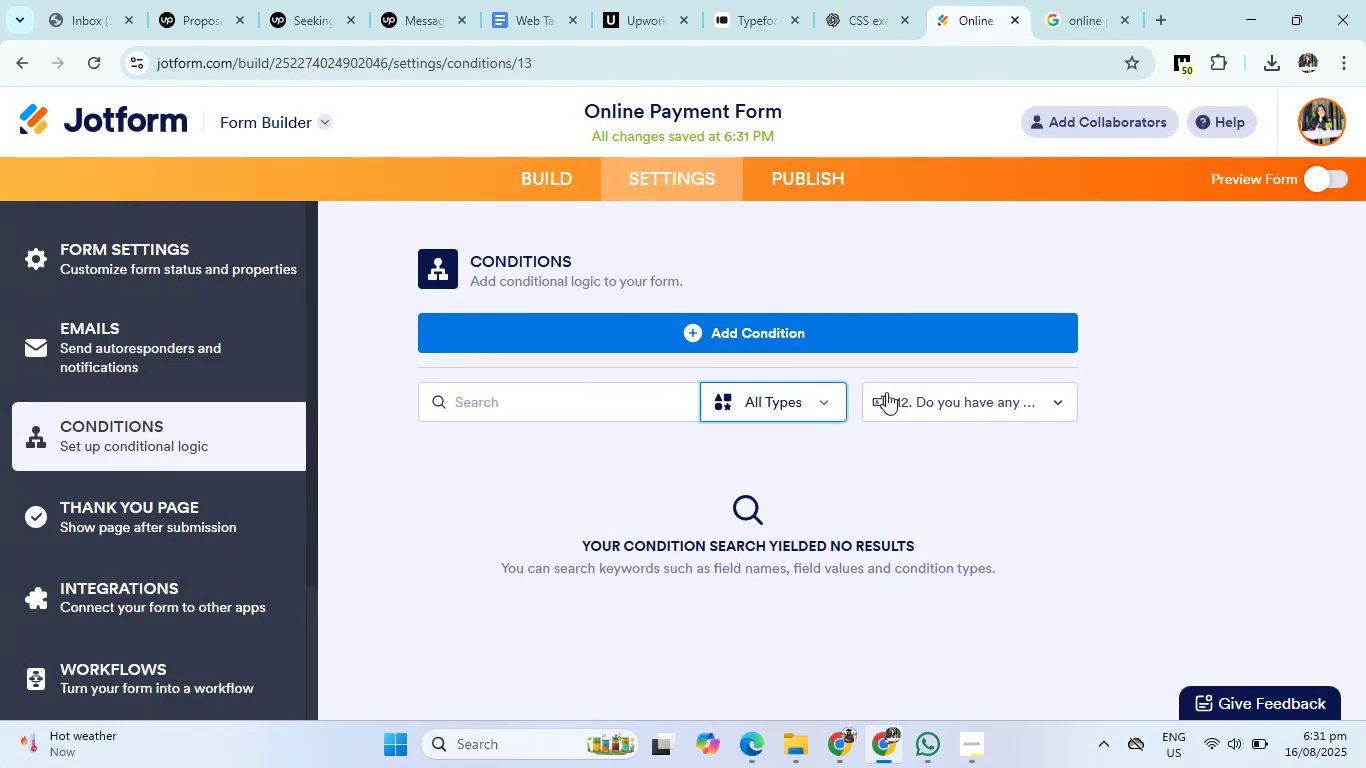 
left_click([903, 391])
 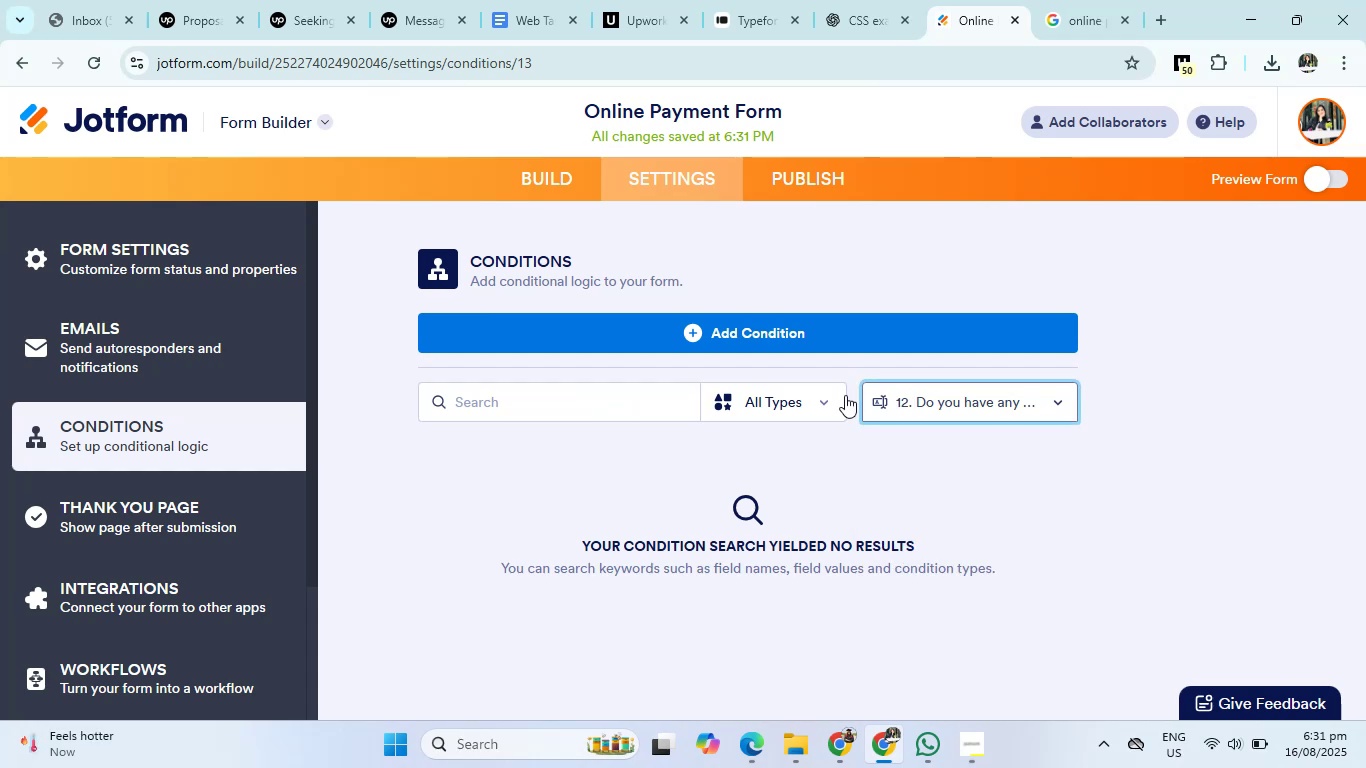 
double_click([635, 400])
 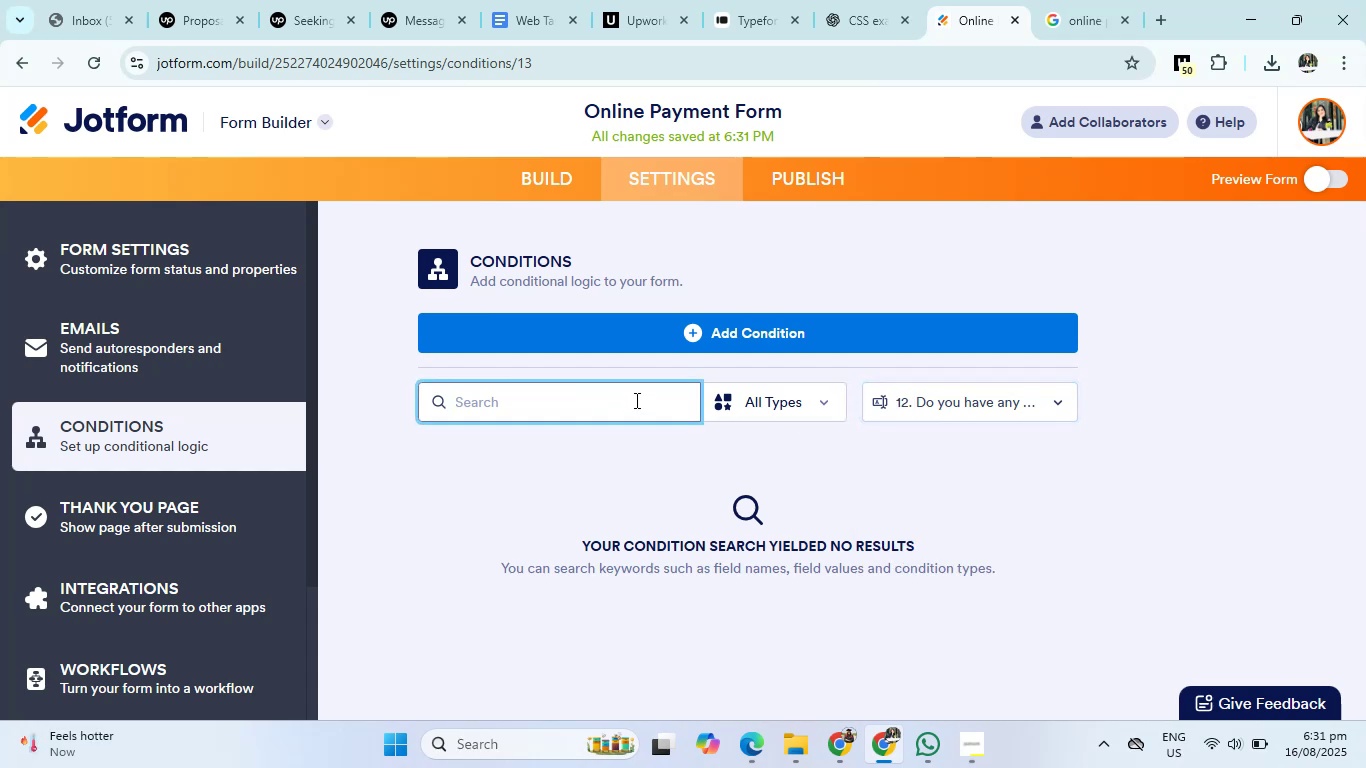 
type(Apply Discount if Code is Valid)
 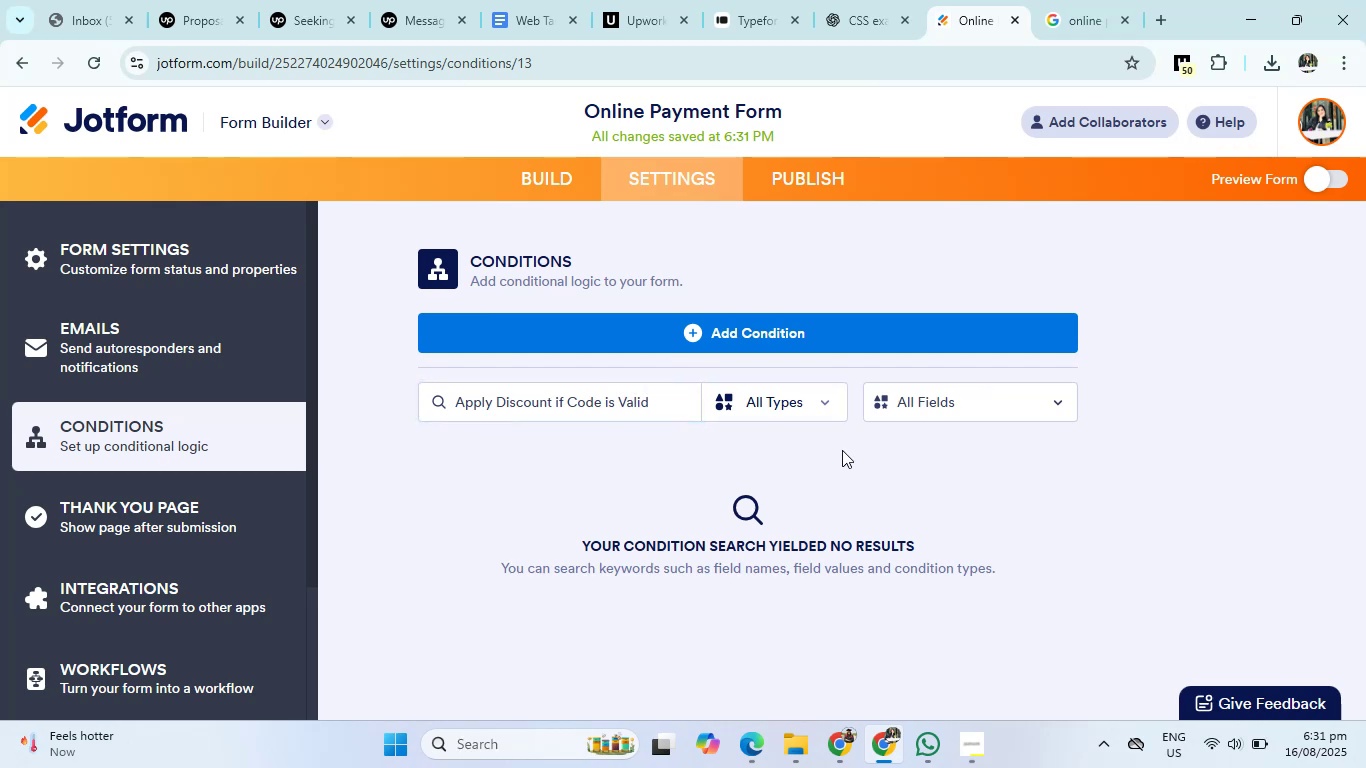 
left_click([778, 332])
 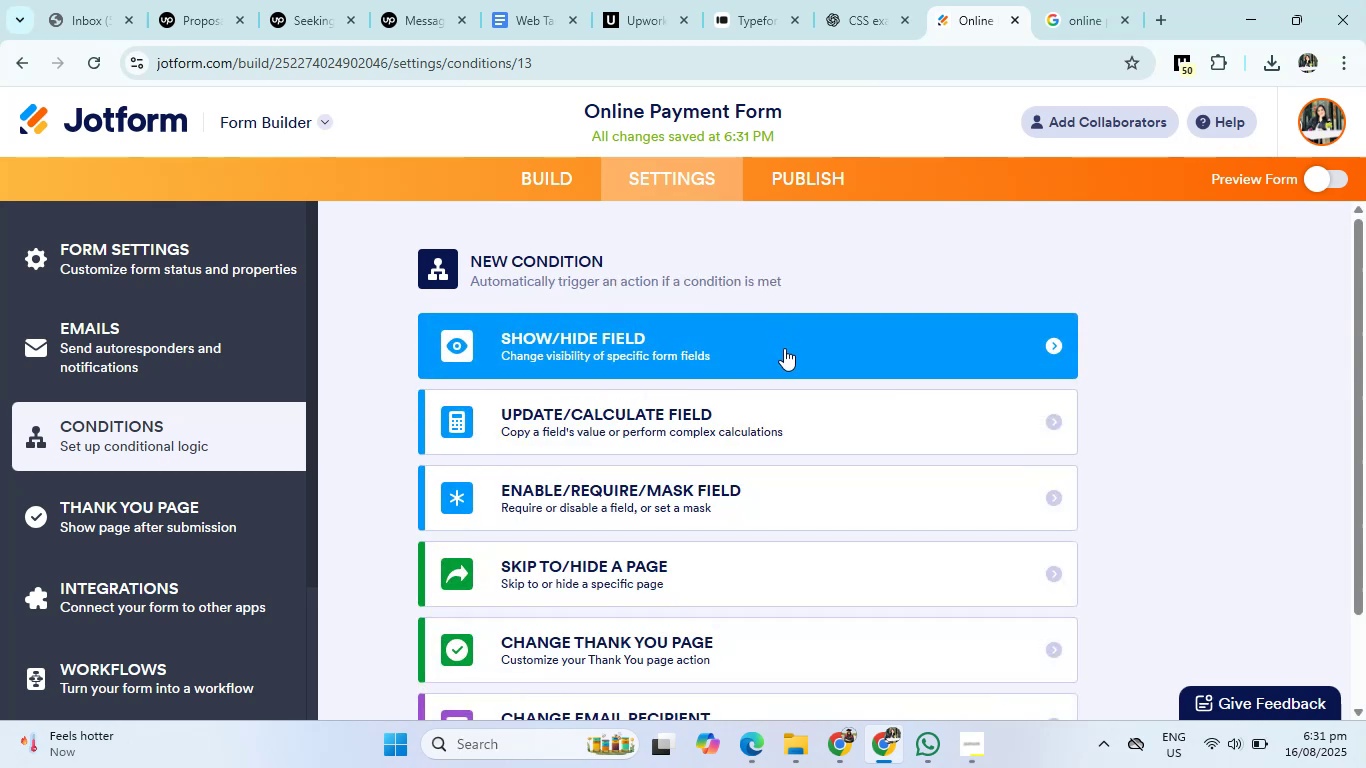 
scroll: coordinate [783, 492], scroll_direction: down, amount: 1.0
 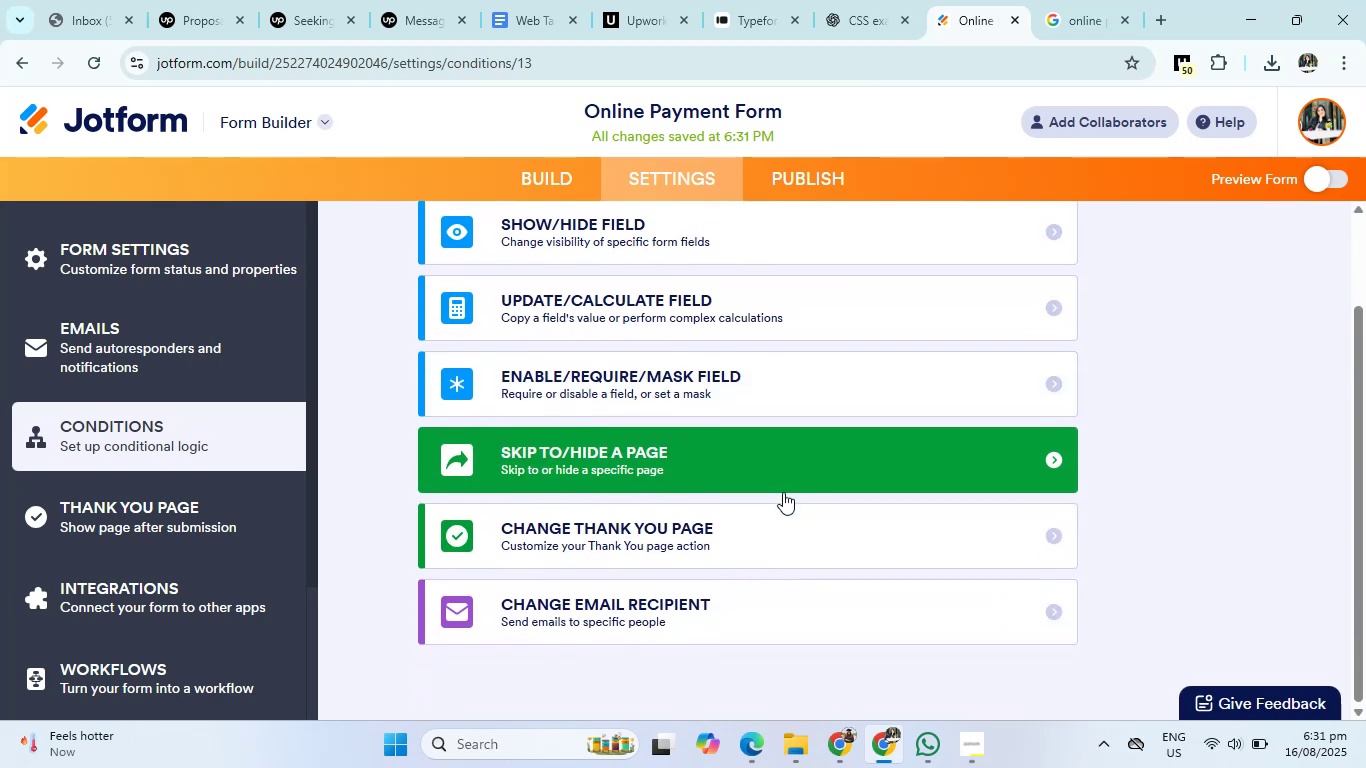 
scroll: coordinate [783, 492], scroll_direction: up, amount: 3.0
 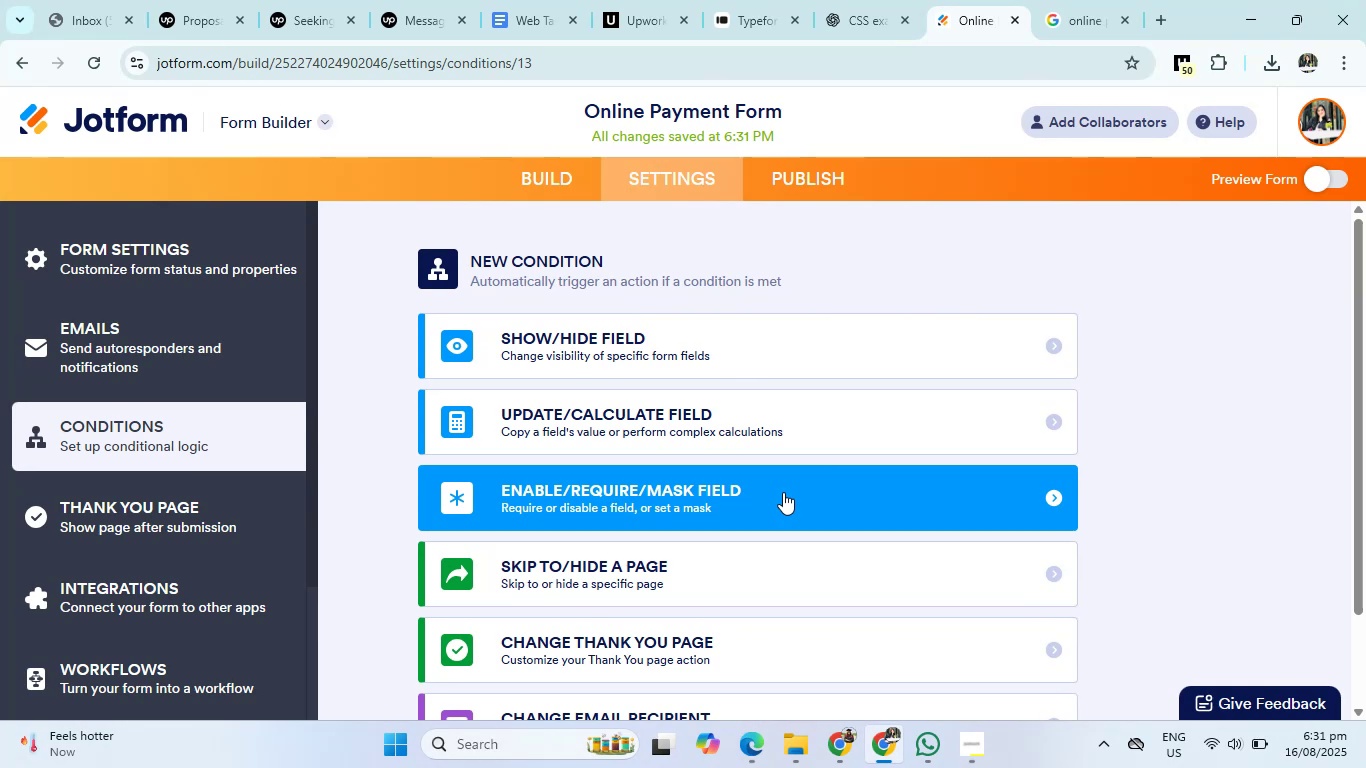 
scroll: coordinate [783, 492], scroll_direction: down, amount: 1.0
 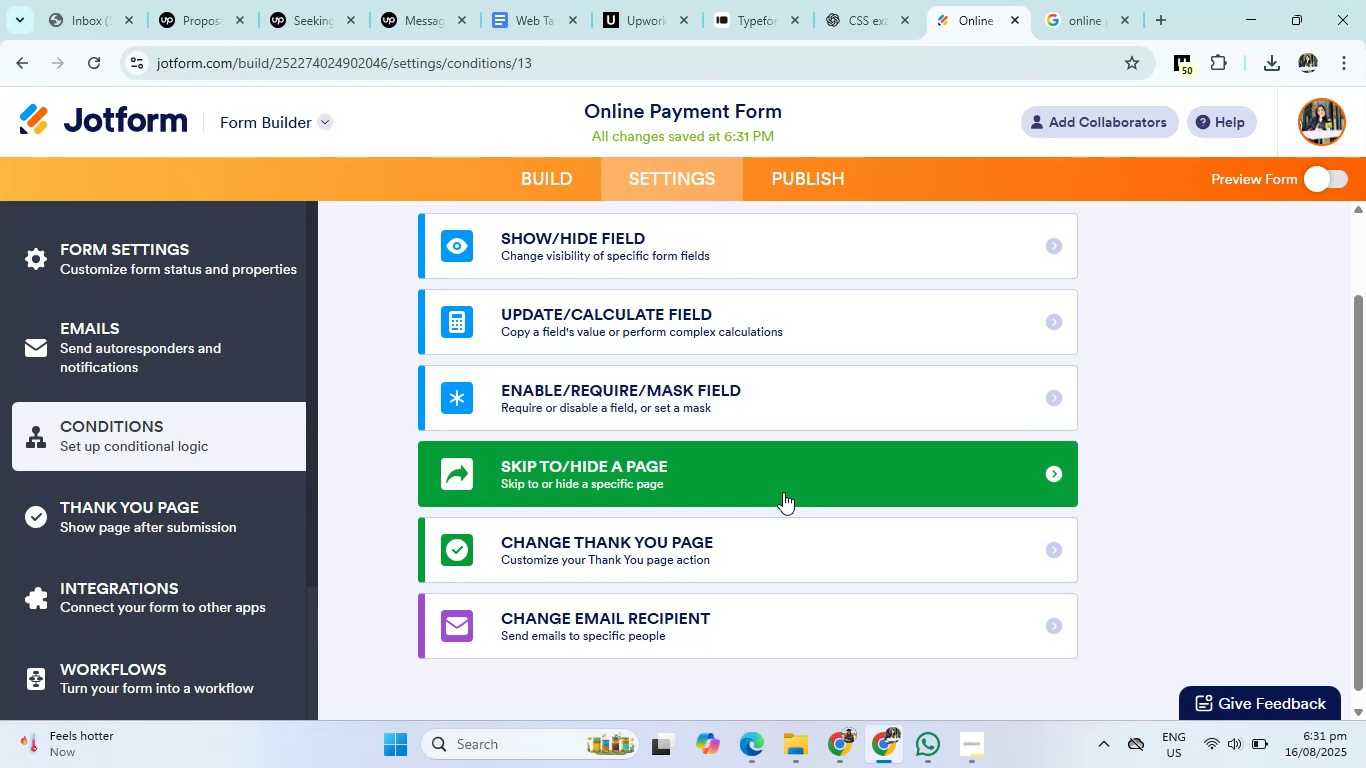 
scroll: coordinate [783, 492], scroll_direction: up, amount: 3.0
 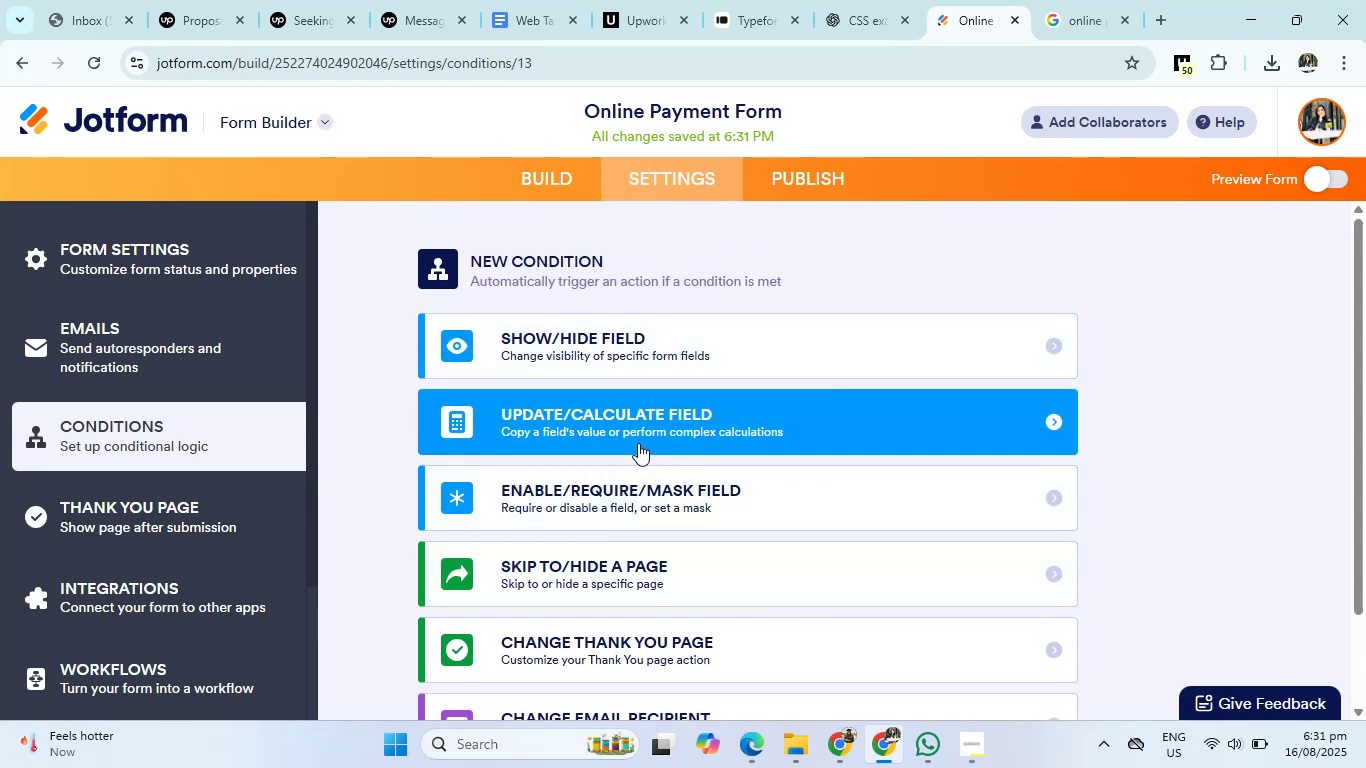 
left_click([676, 428])
 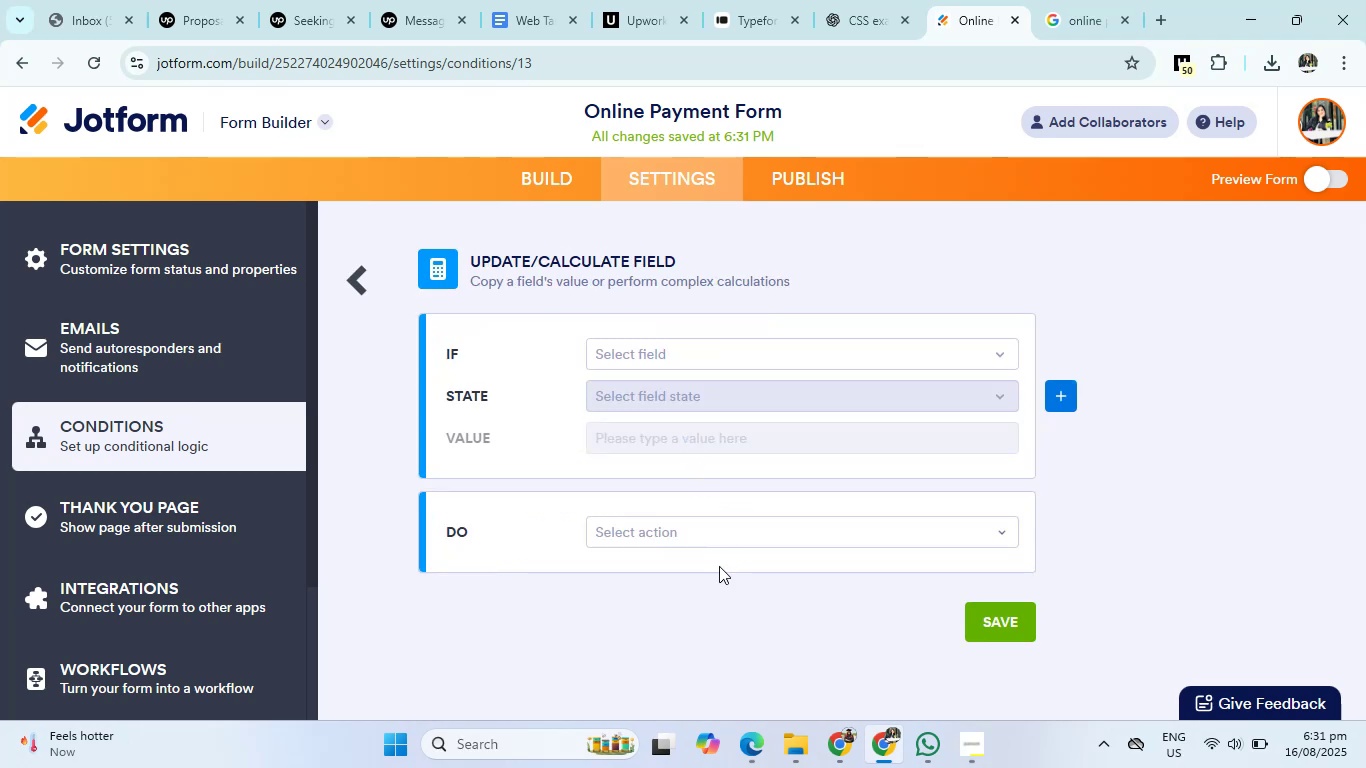 
left_click([720, 604])
 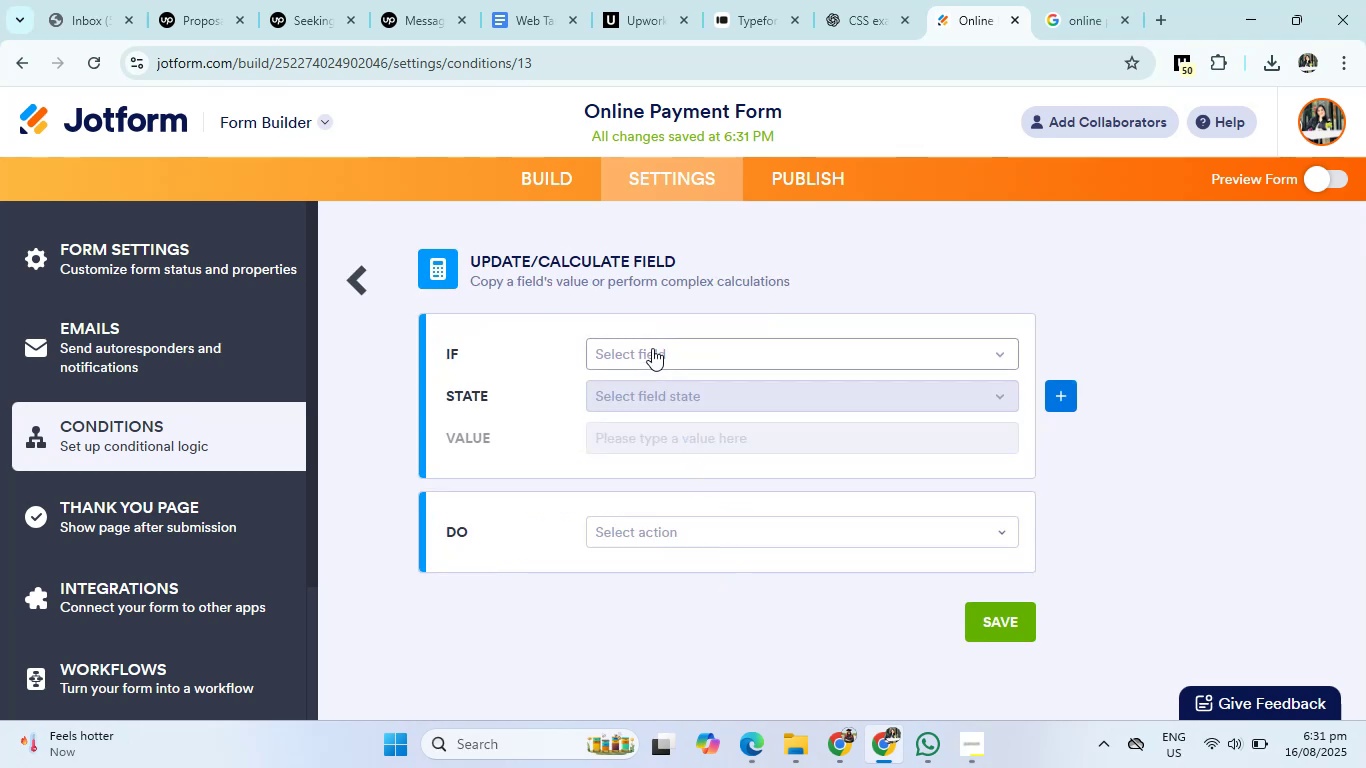 
left_click([652, 348])
 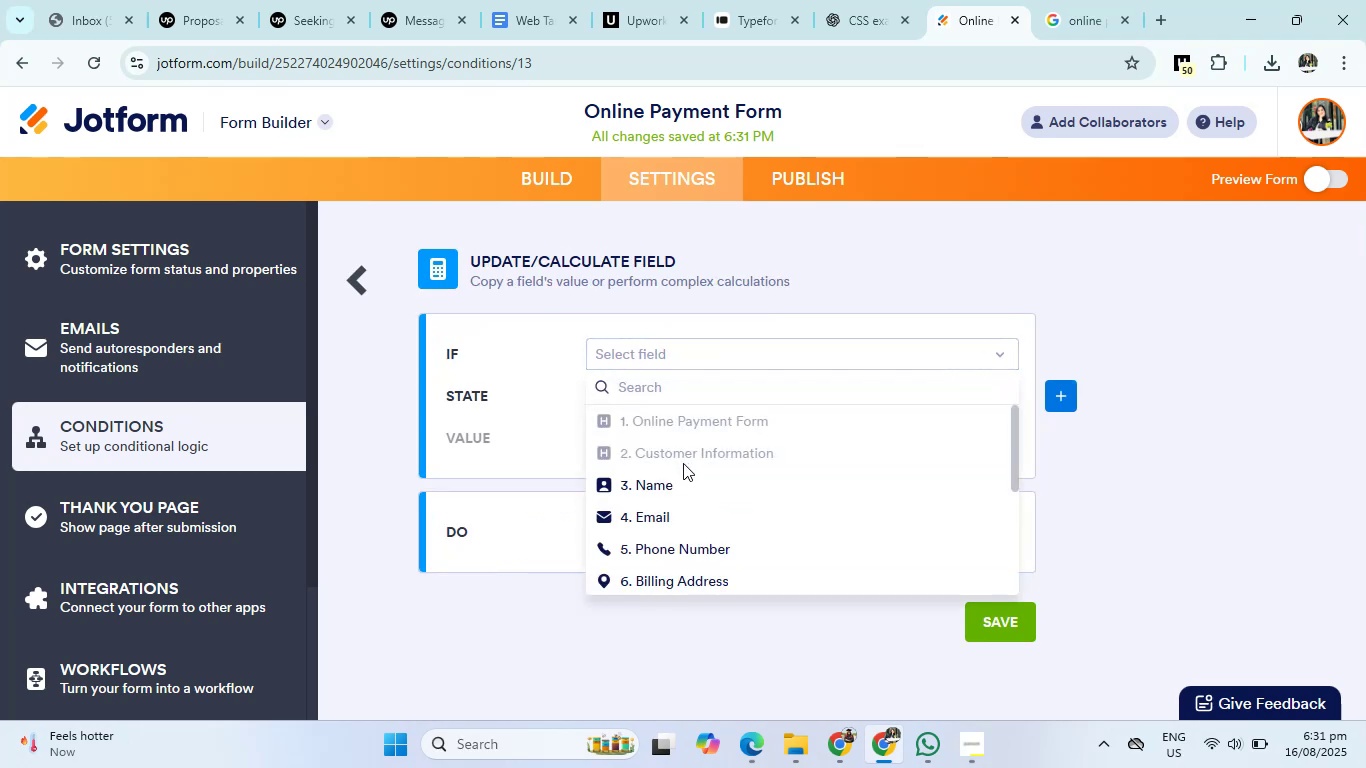 
scroll: coordinate [693, 499], scroll_direction: down, amount: 1.0
 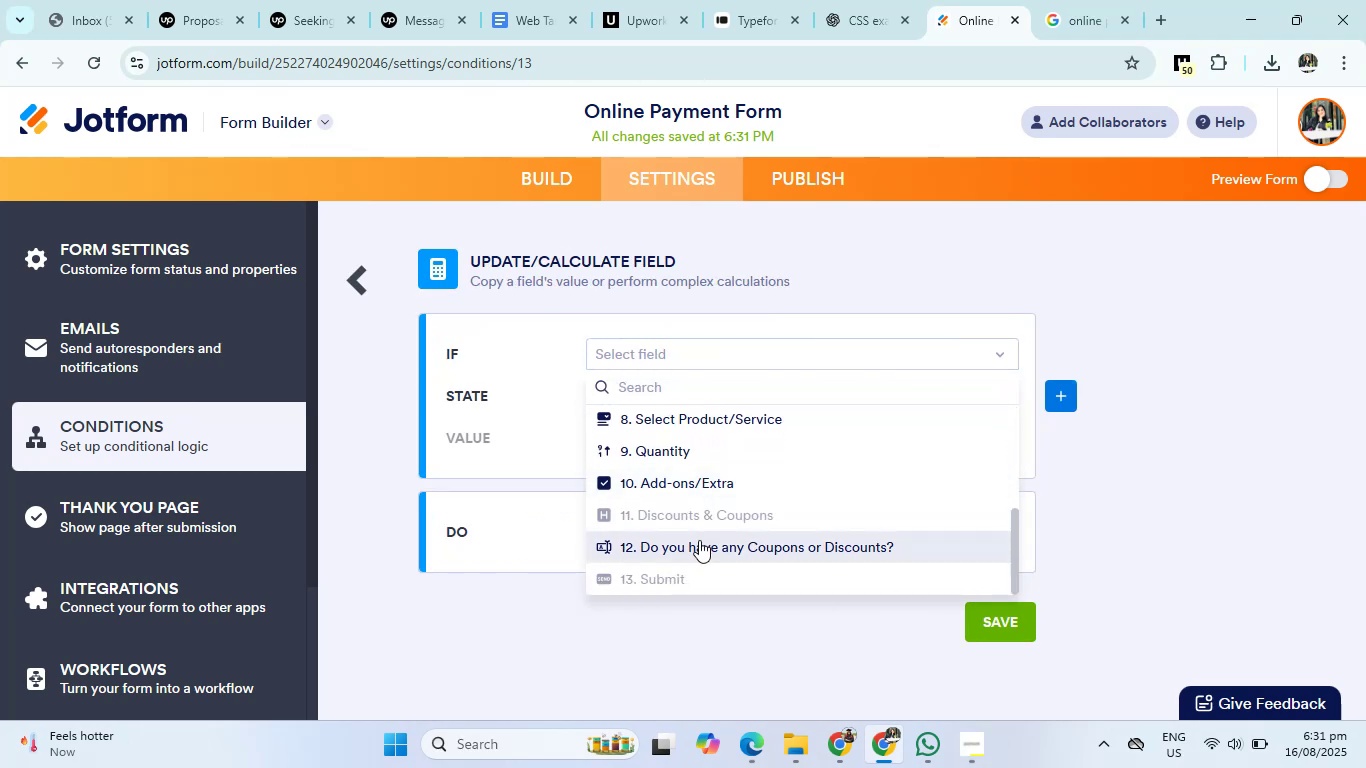 
left_click([700, 543])
 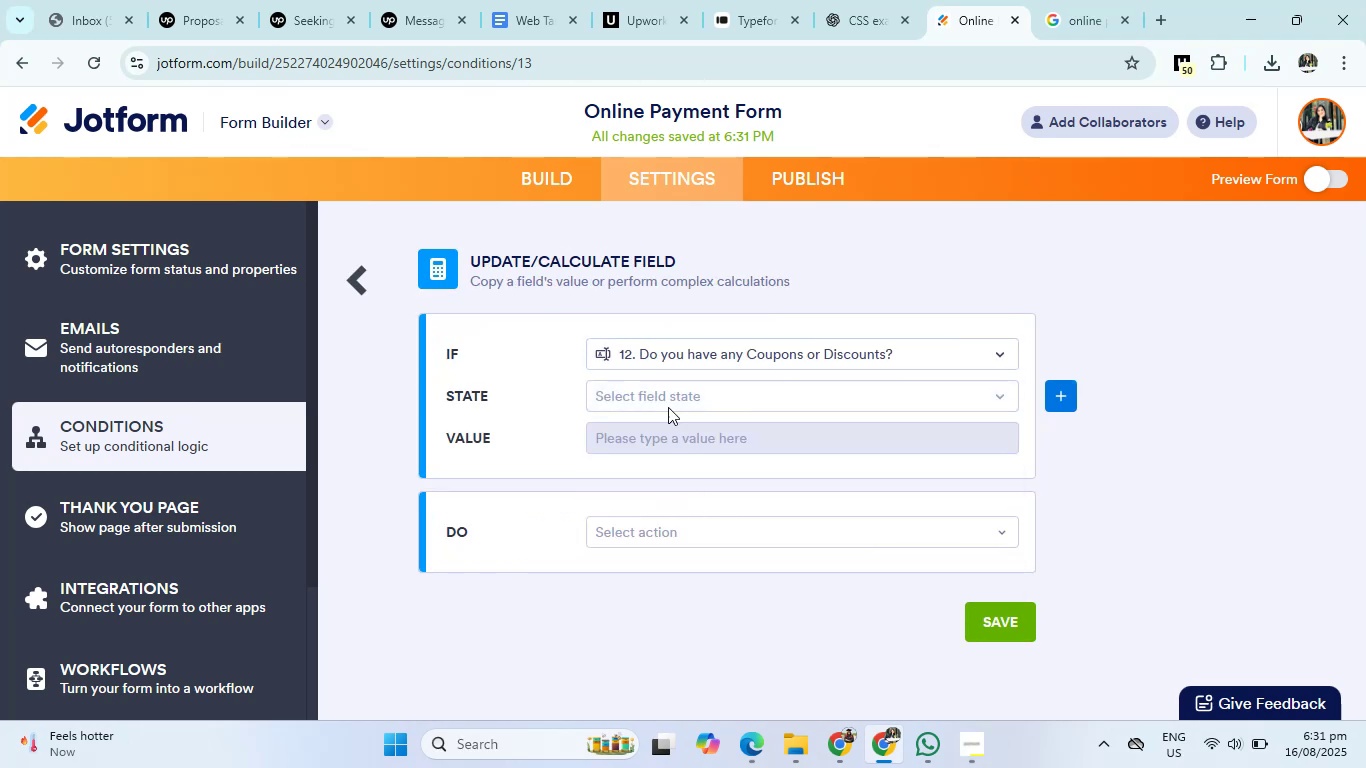 
left_click([663, 383])
 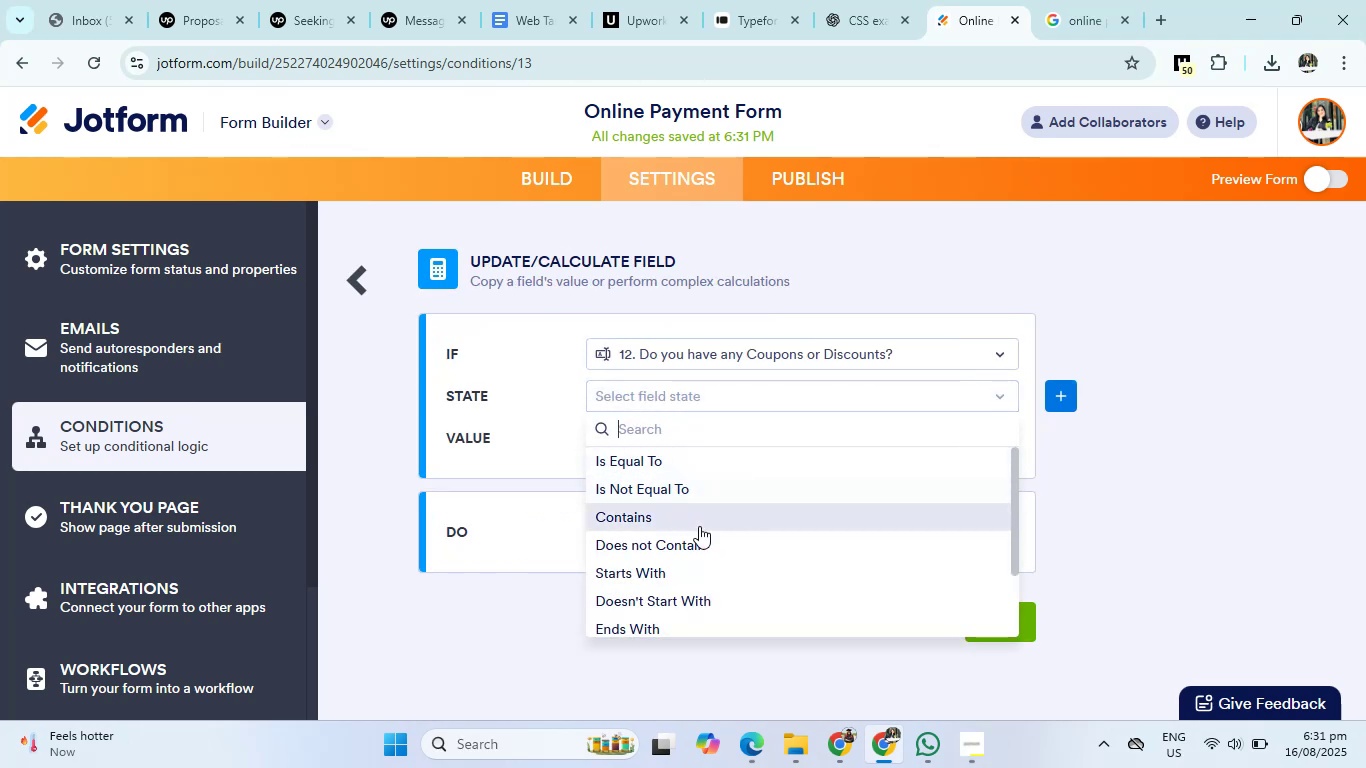 
left_click([699, 526])
 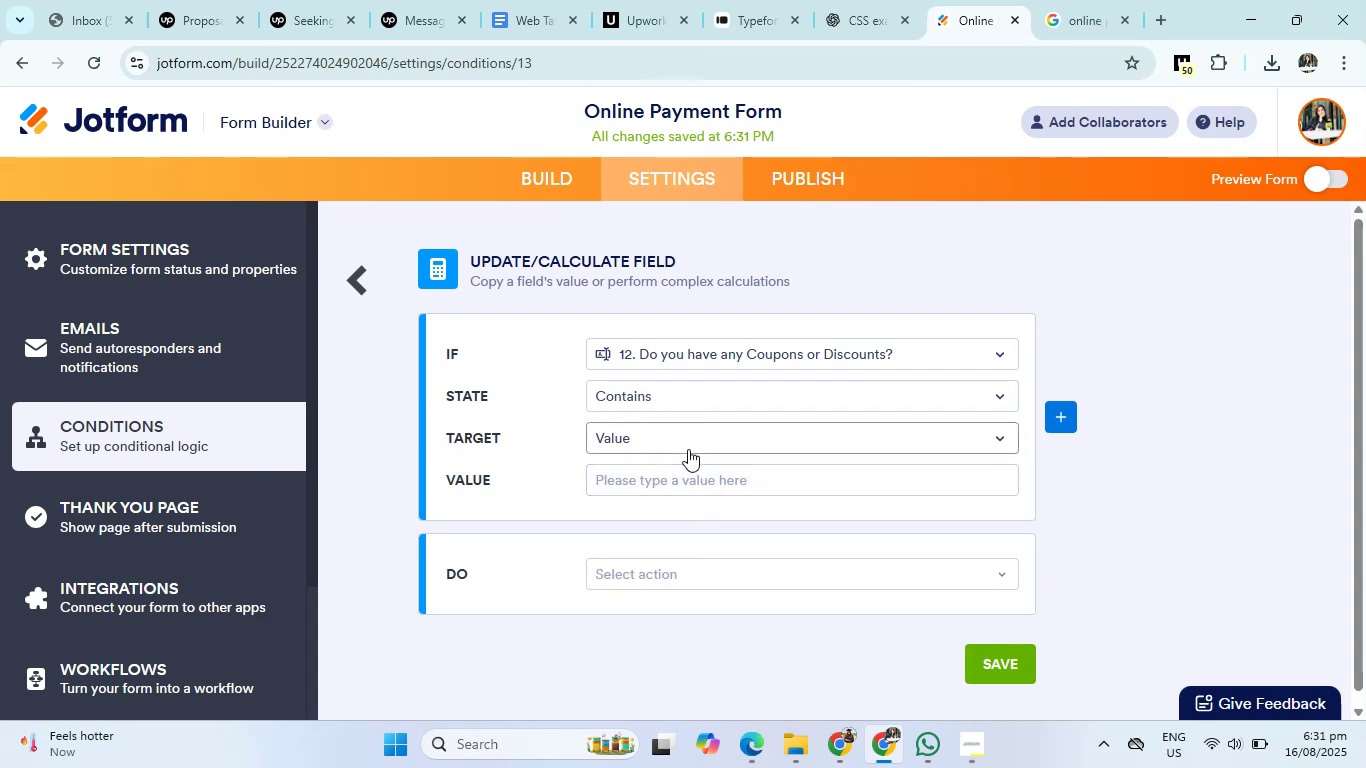 
left_click([688, 441])
 